 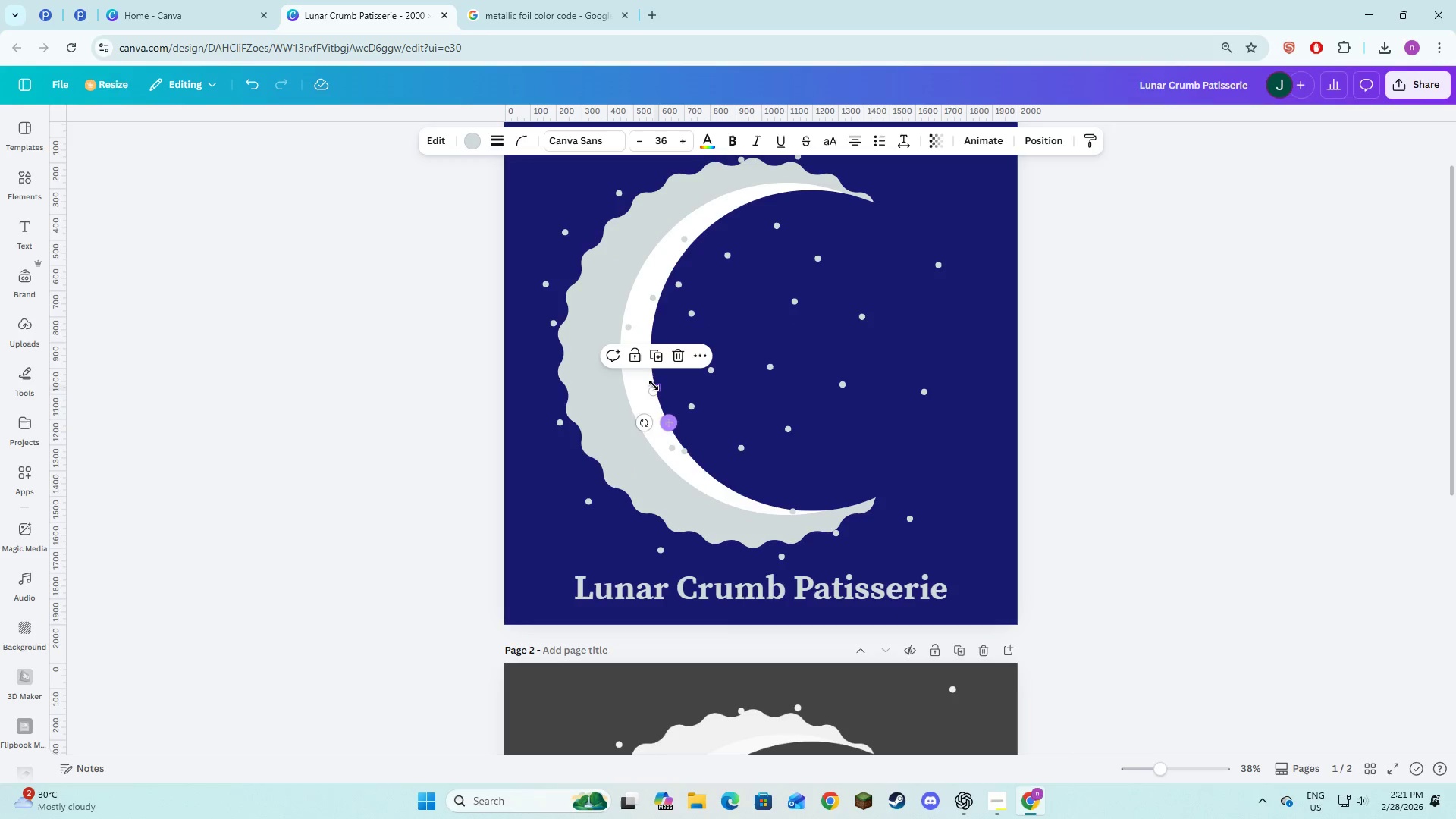 
left_click([661, 357])
 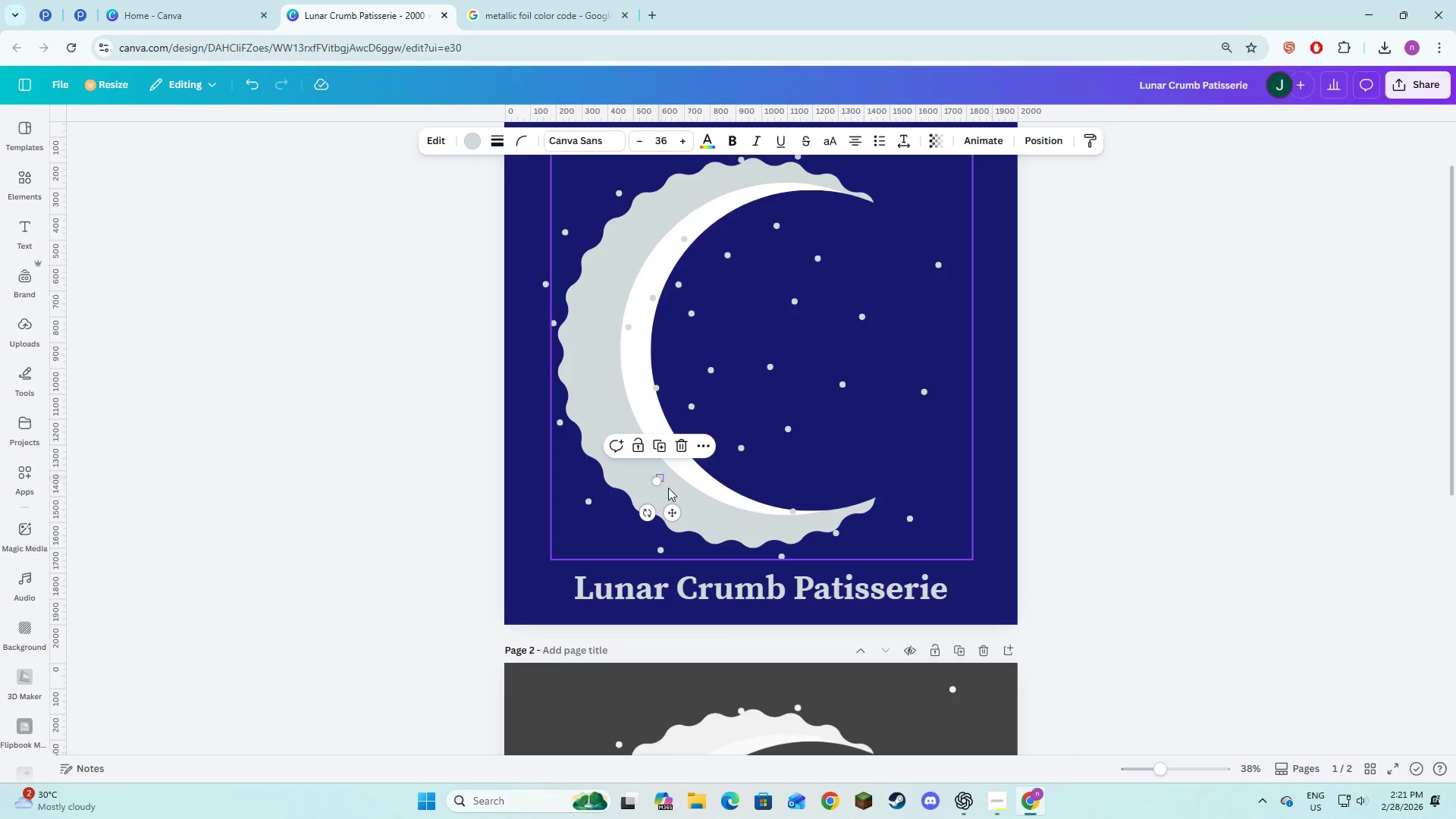 
left_click_drag(start_coordinate=[668, 512], to_coordinate=[650, 463])
 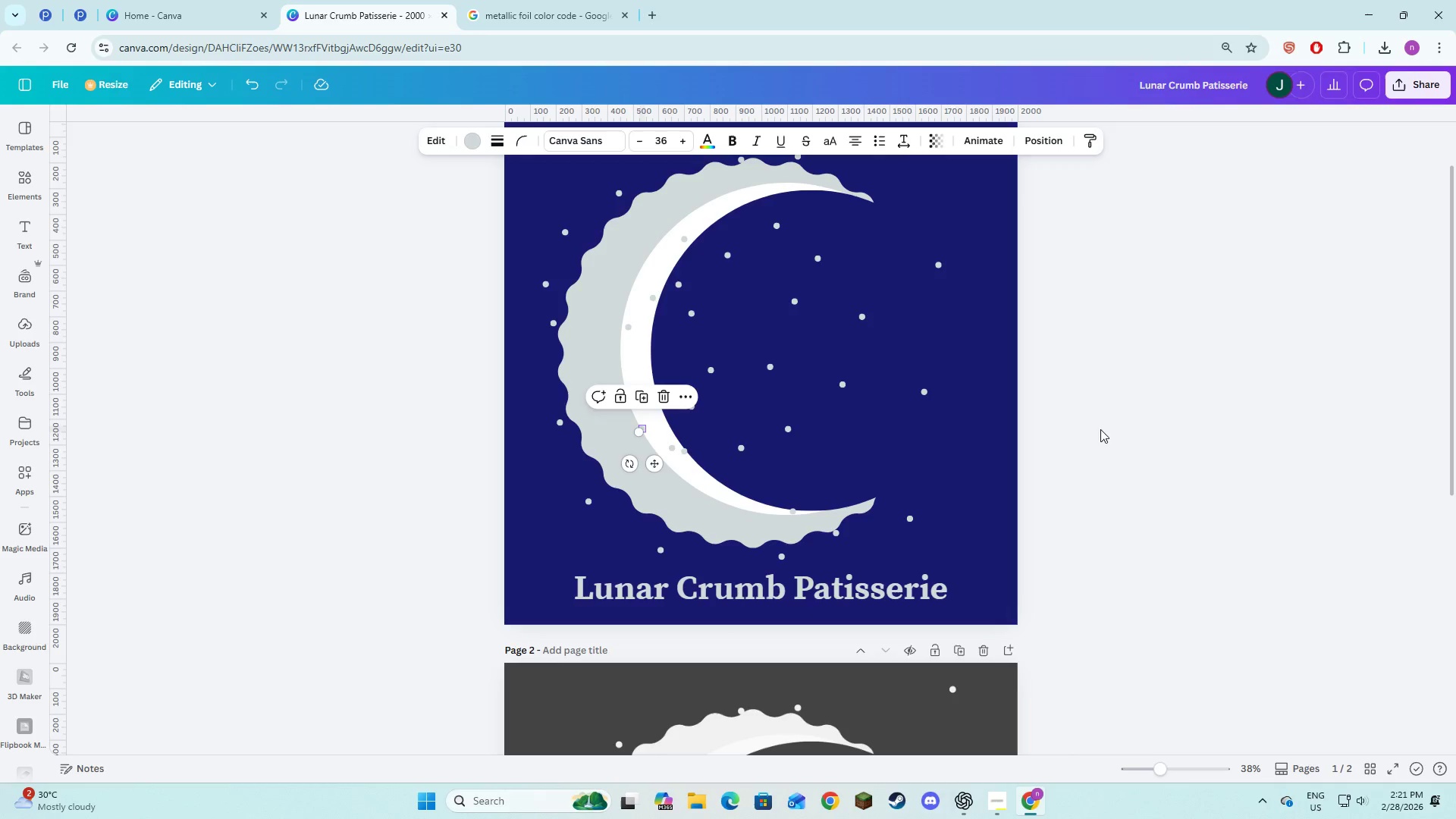 
left_click([1112, 429])
 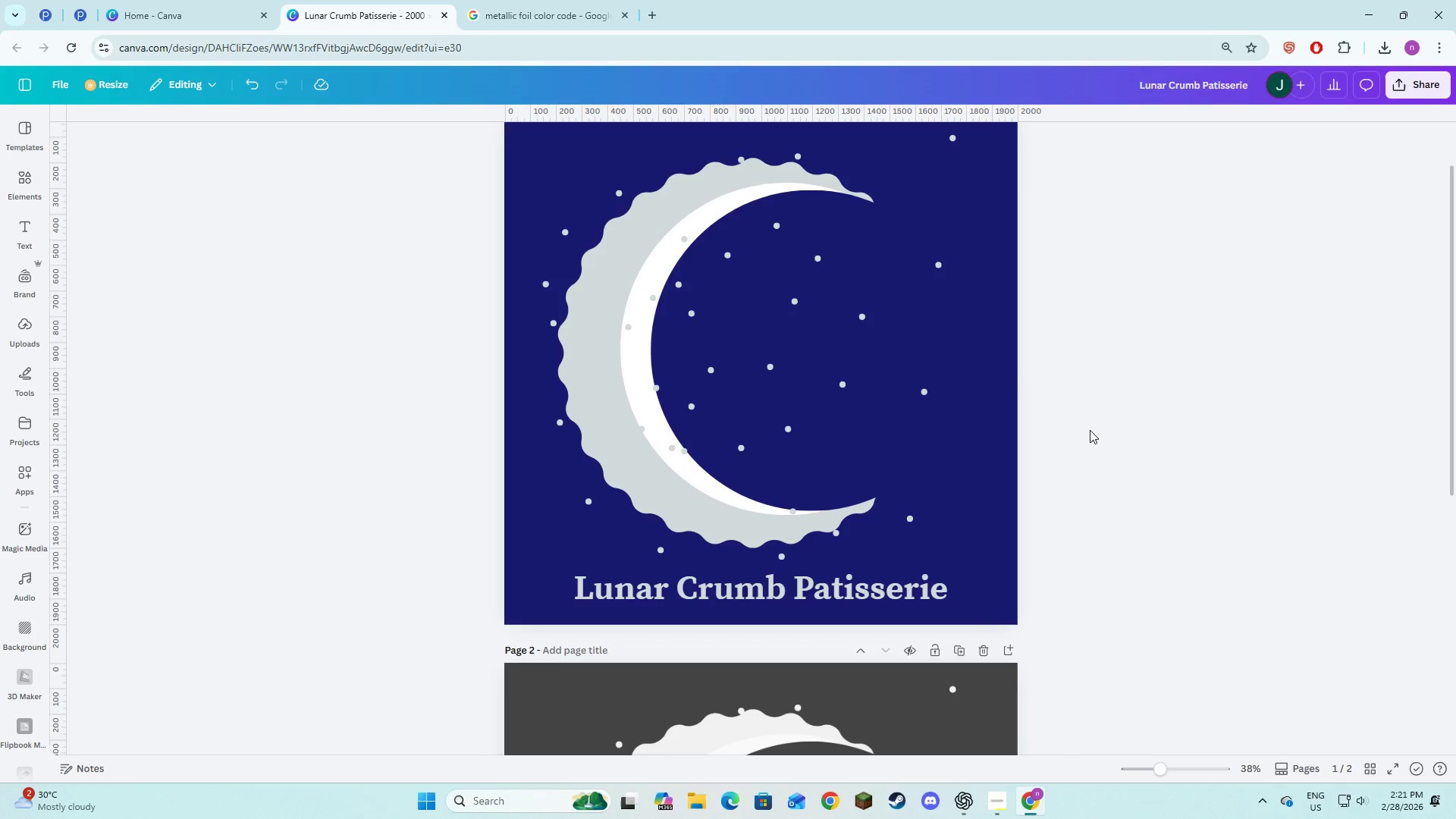 
left_click([775, 228])
 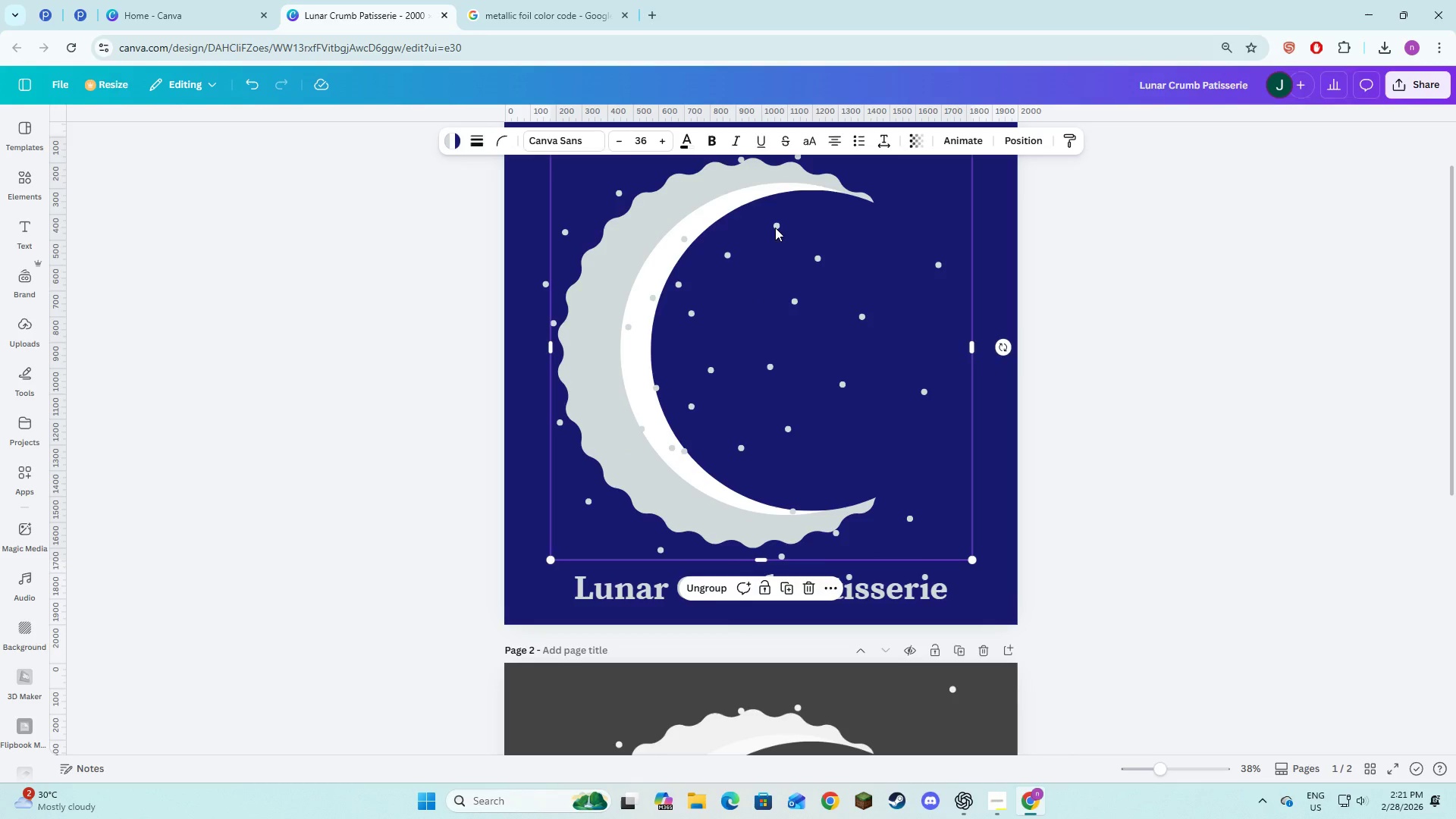 
left_click([775, 228])
 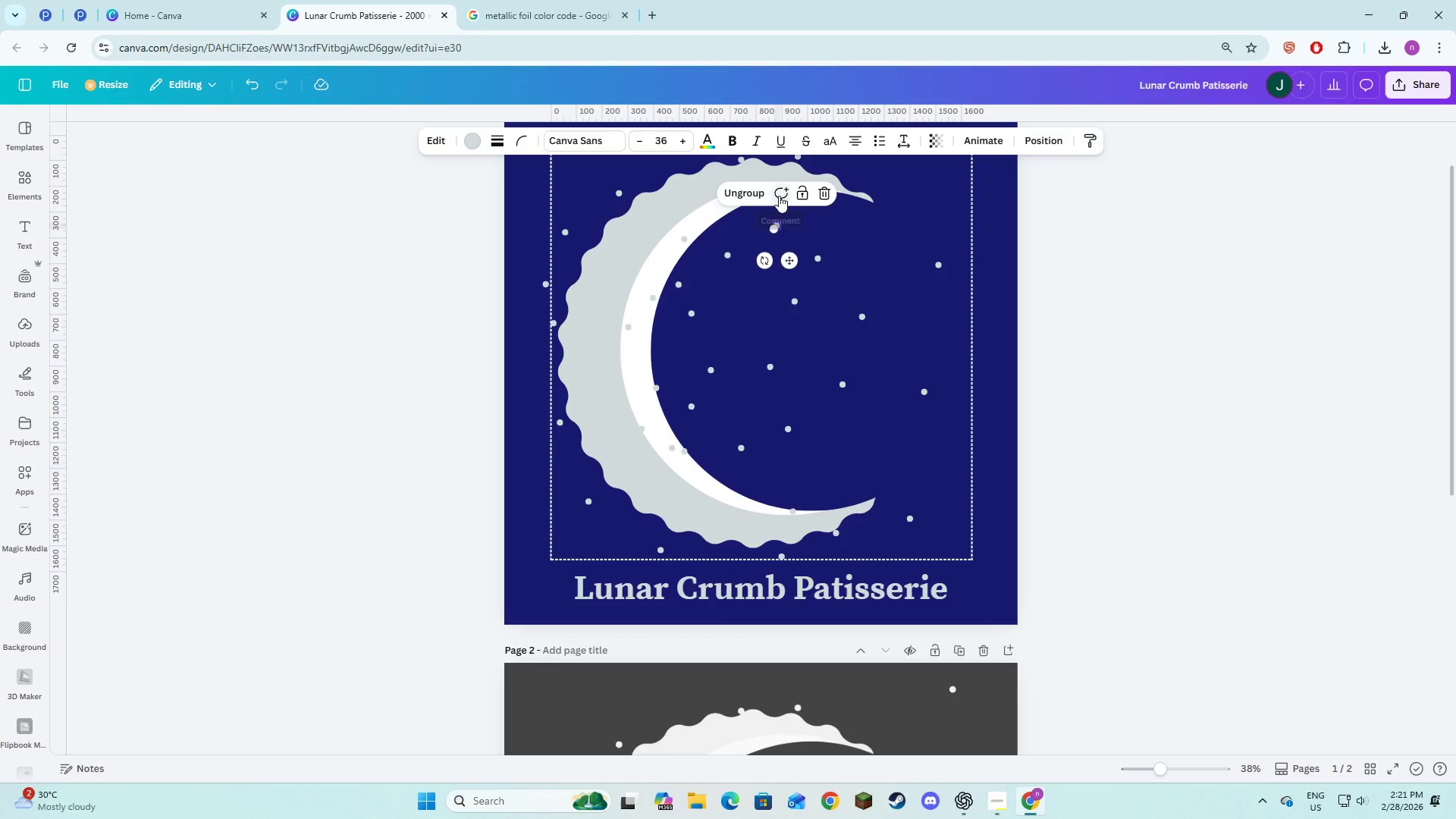 
left_click([1001, 269])
 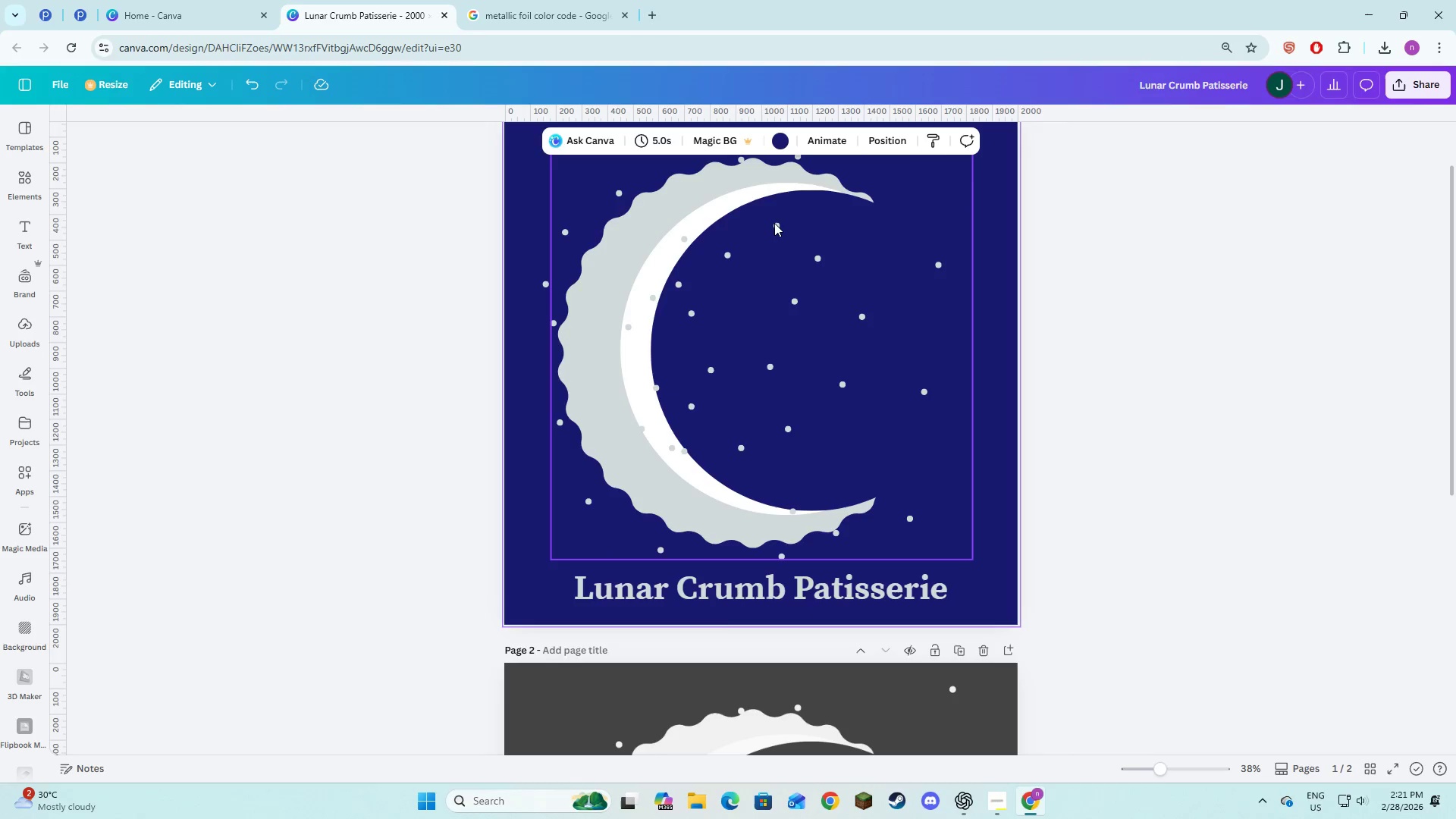 
left_click([777, 224])
 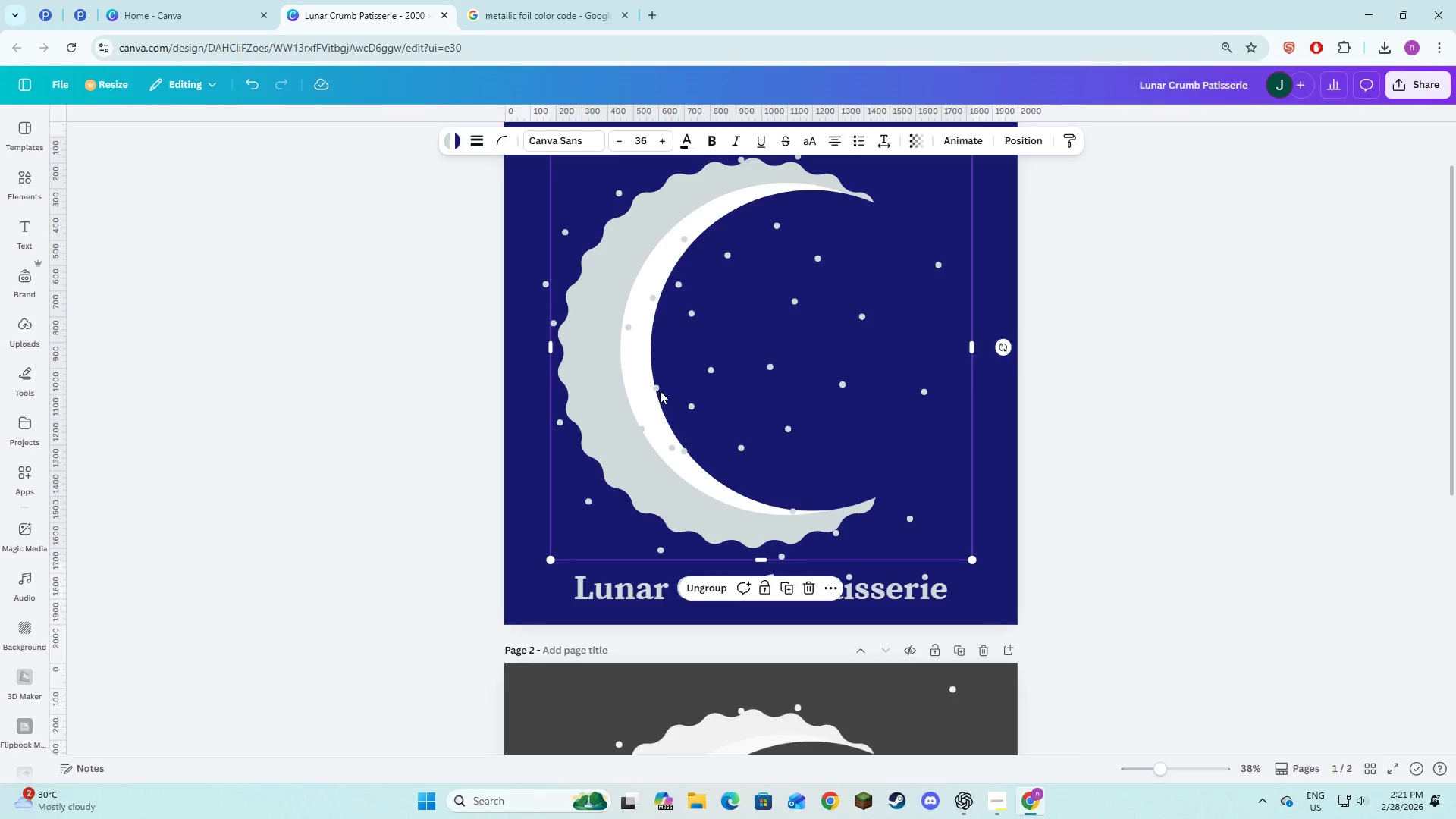 
left_click([655, 385])
 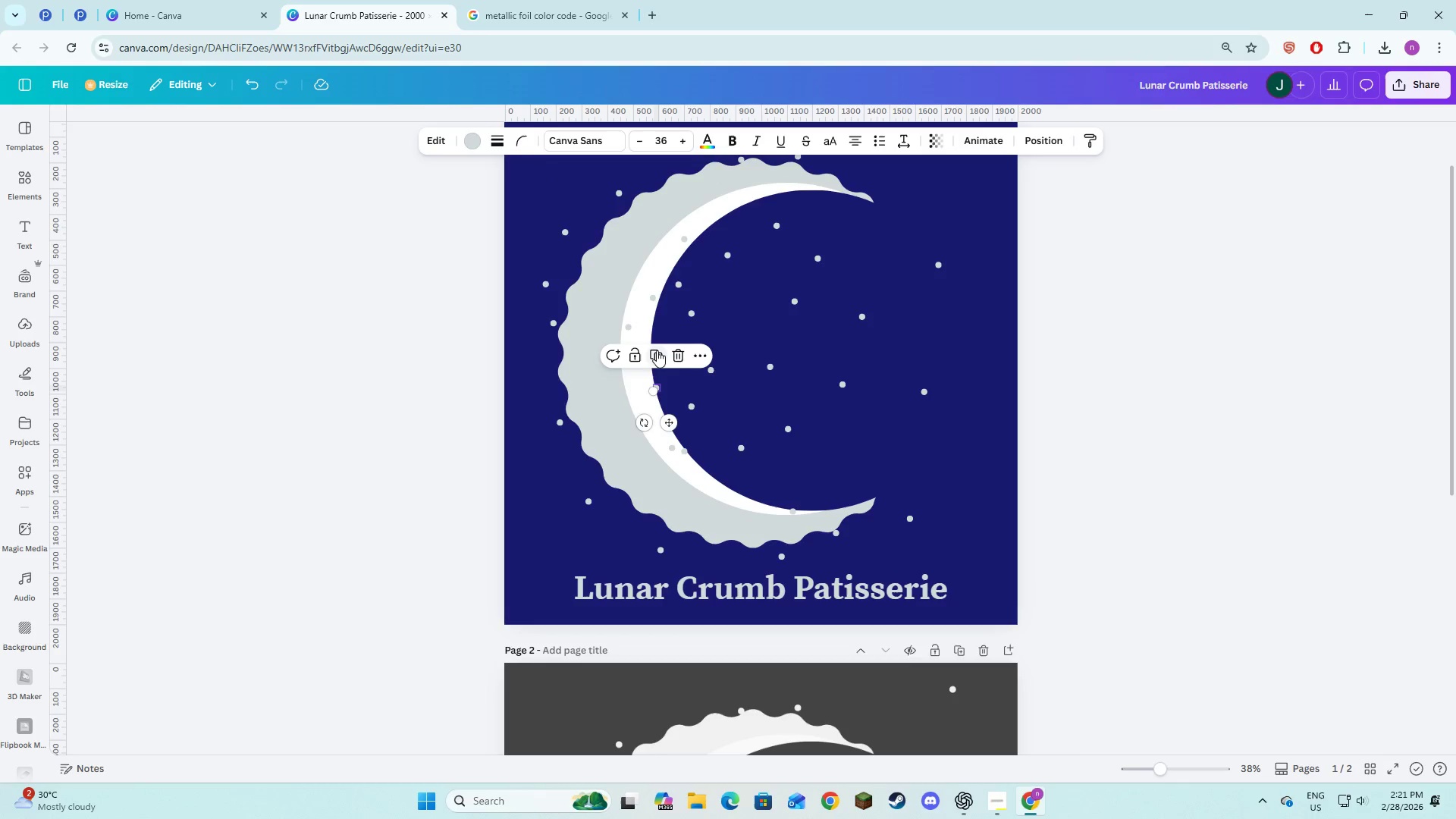 
left_click([657, 350])
 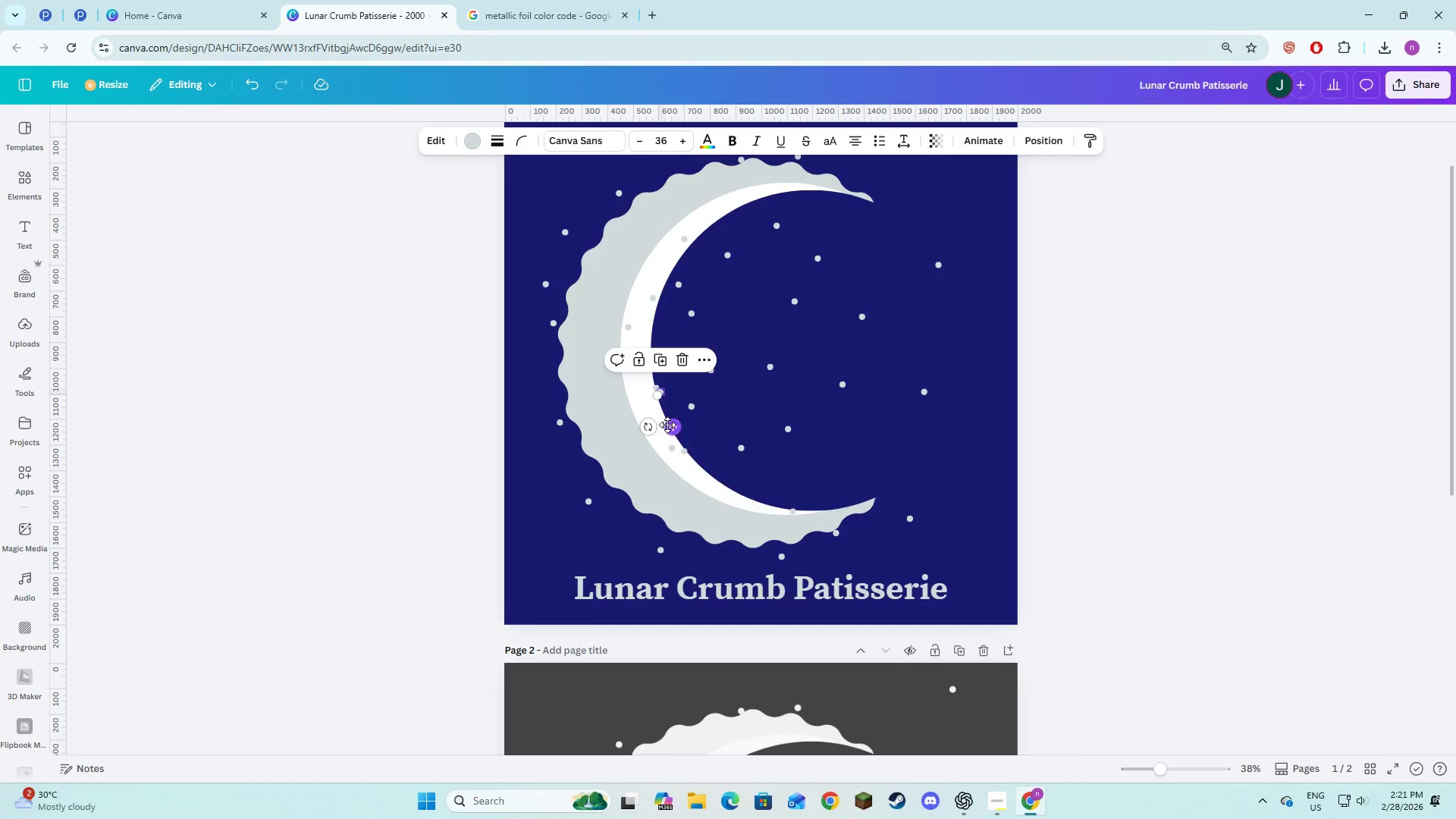 
left_click_drag(start_coordinate=[667, 428], to_coordinate=[763, 223])
 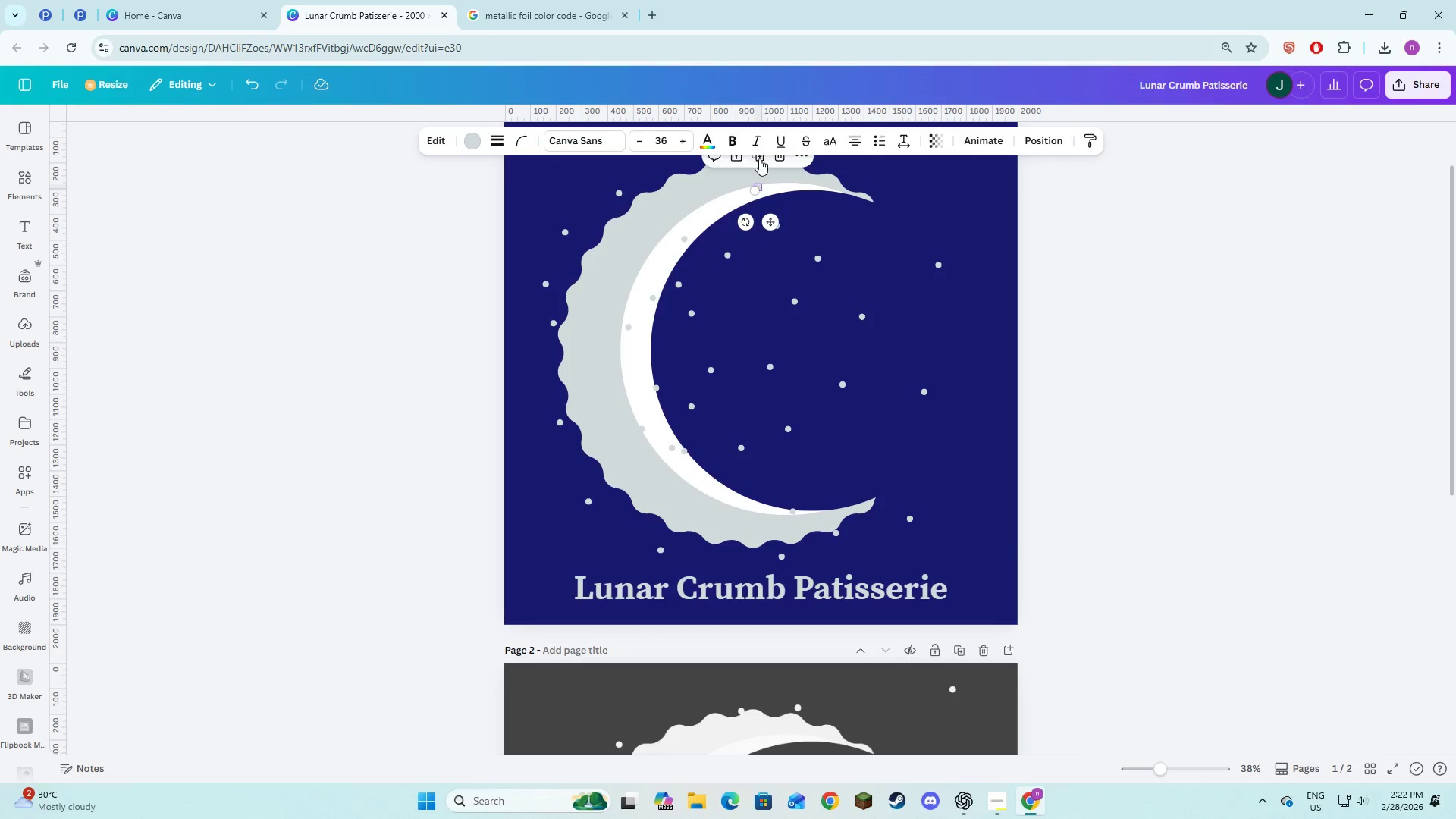 
left_click([759, 158])
 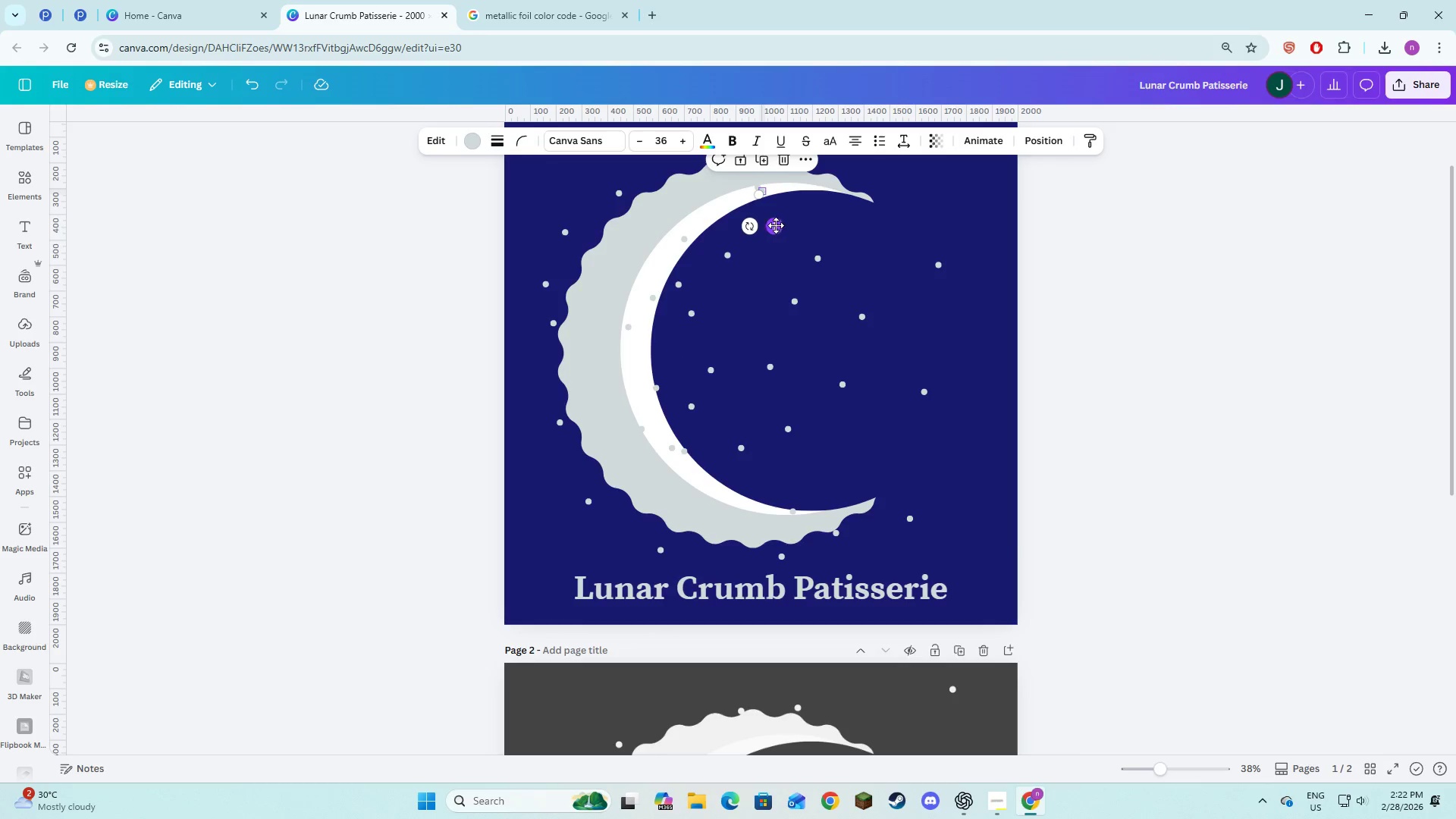 
left_click_drag(start_coordinate=[774, 225], to_coordinate=[831, 224])
 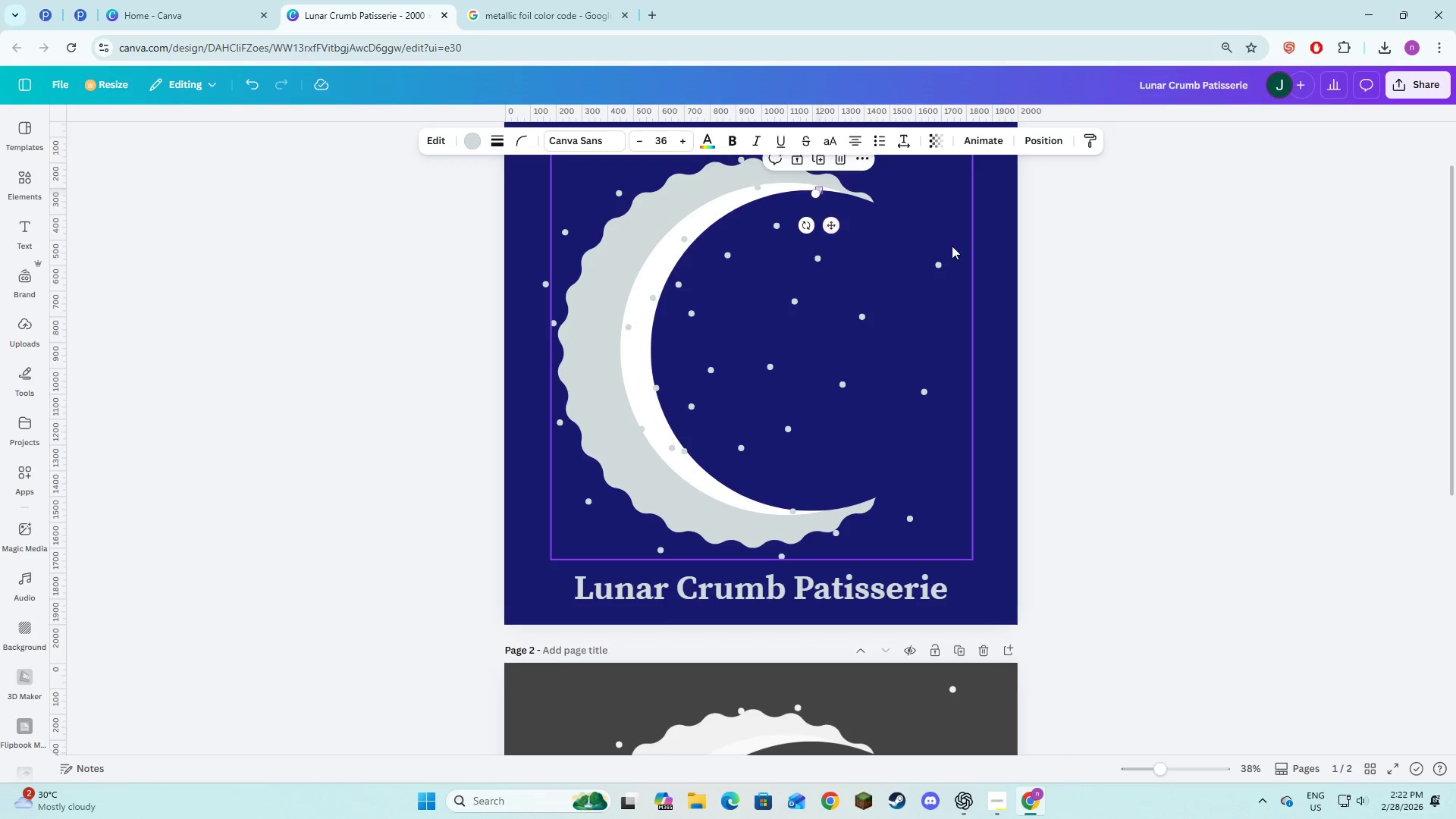 
left_click([952, 246])
 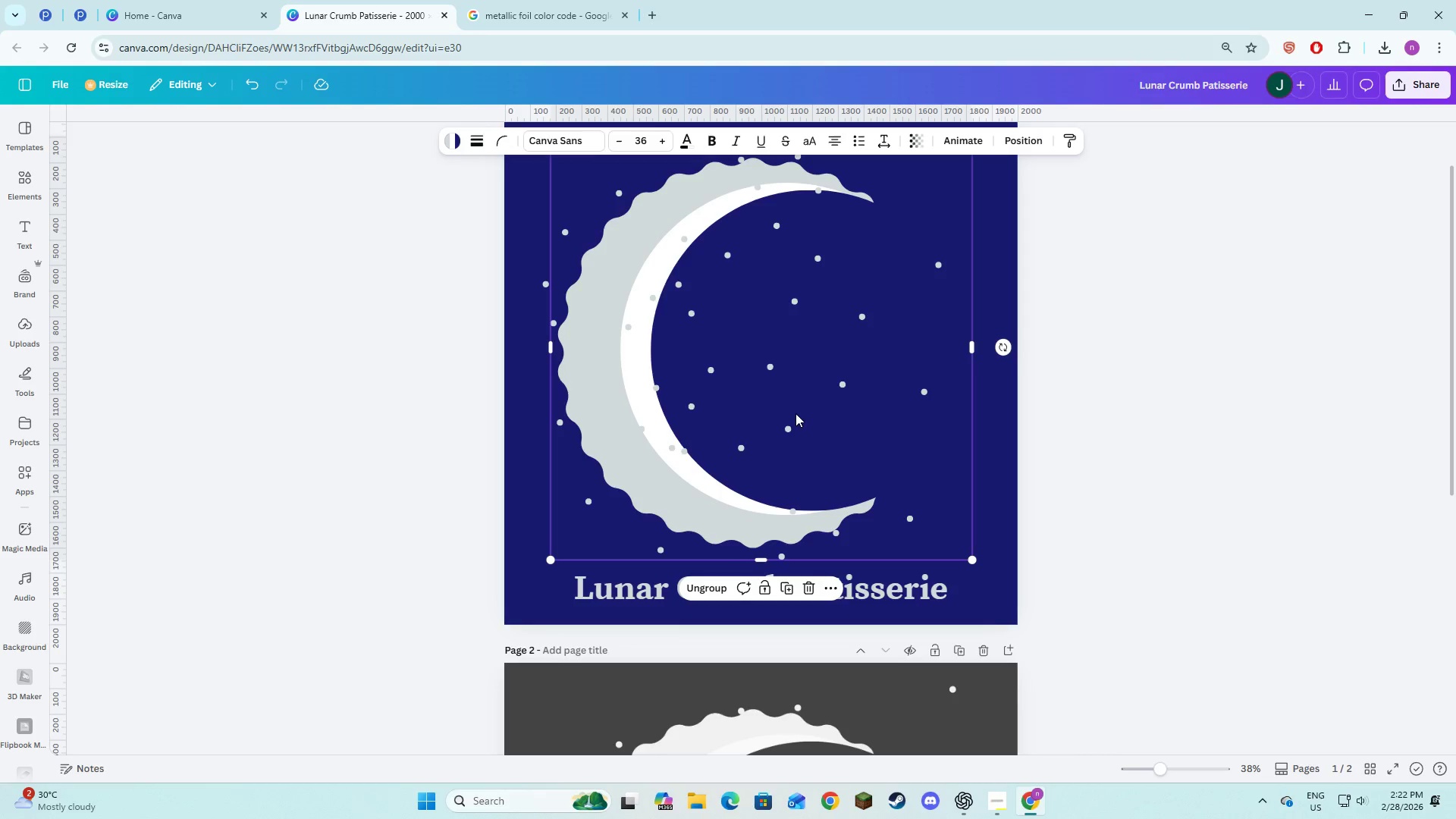 
left_click([786, 426])
 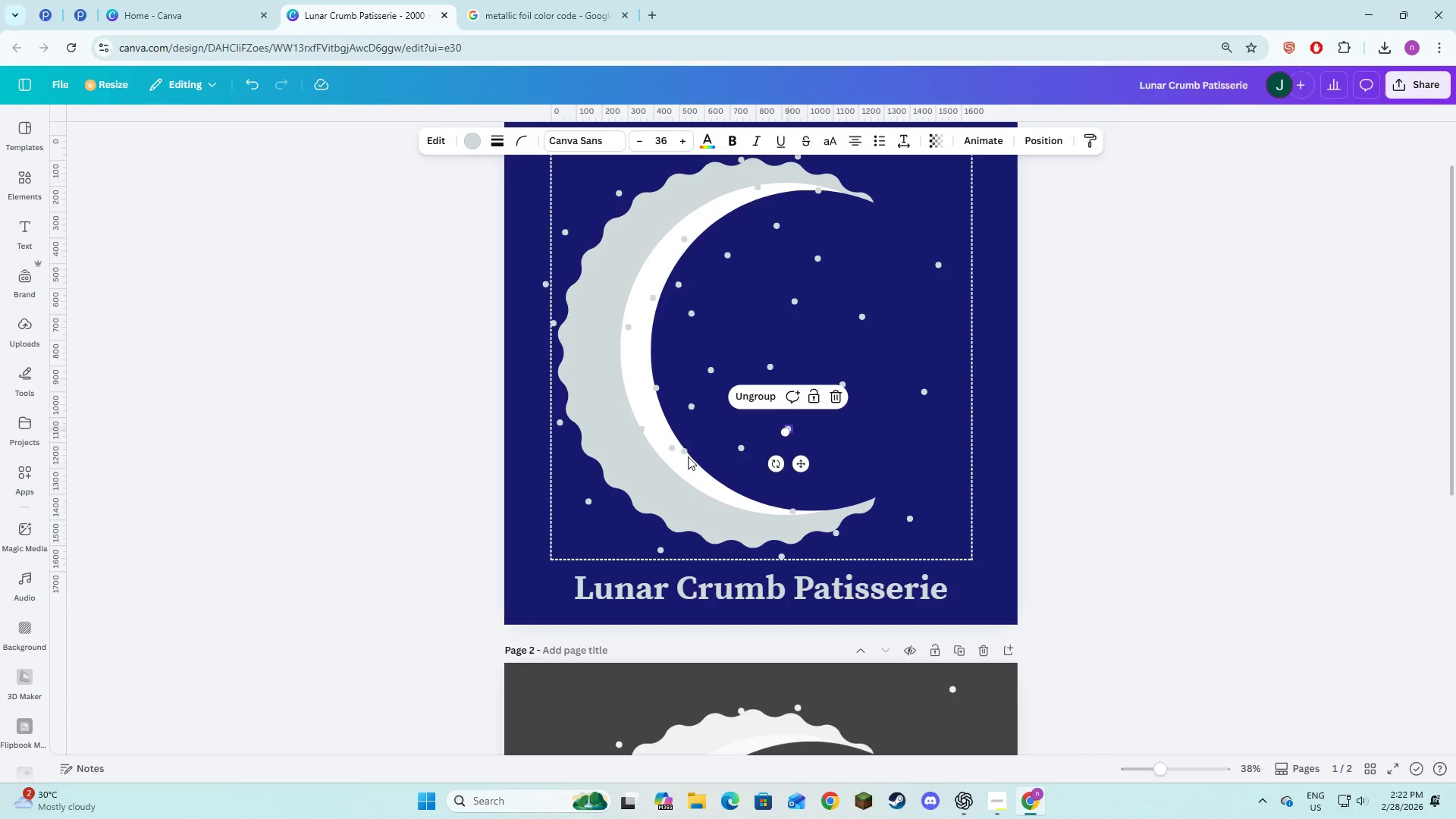 
left_click([685, 452])
 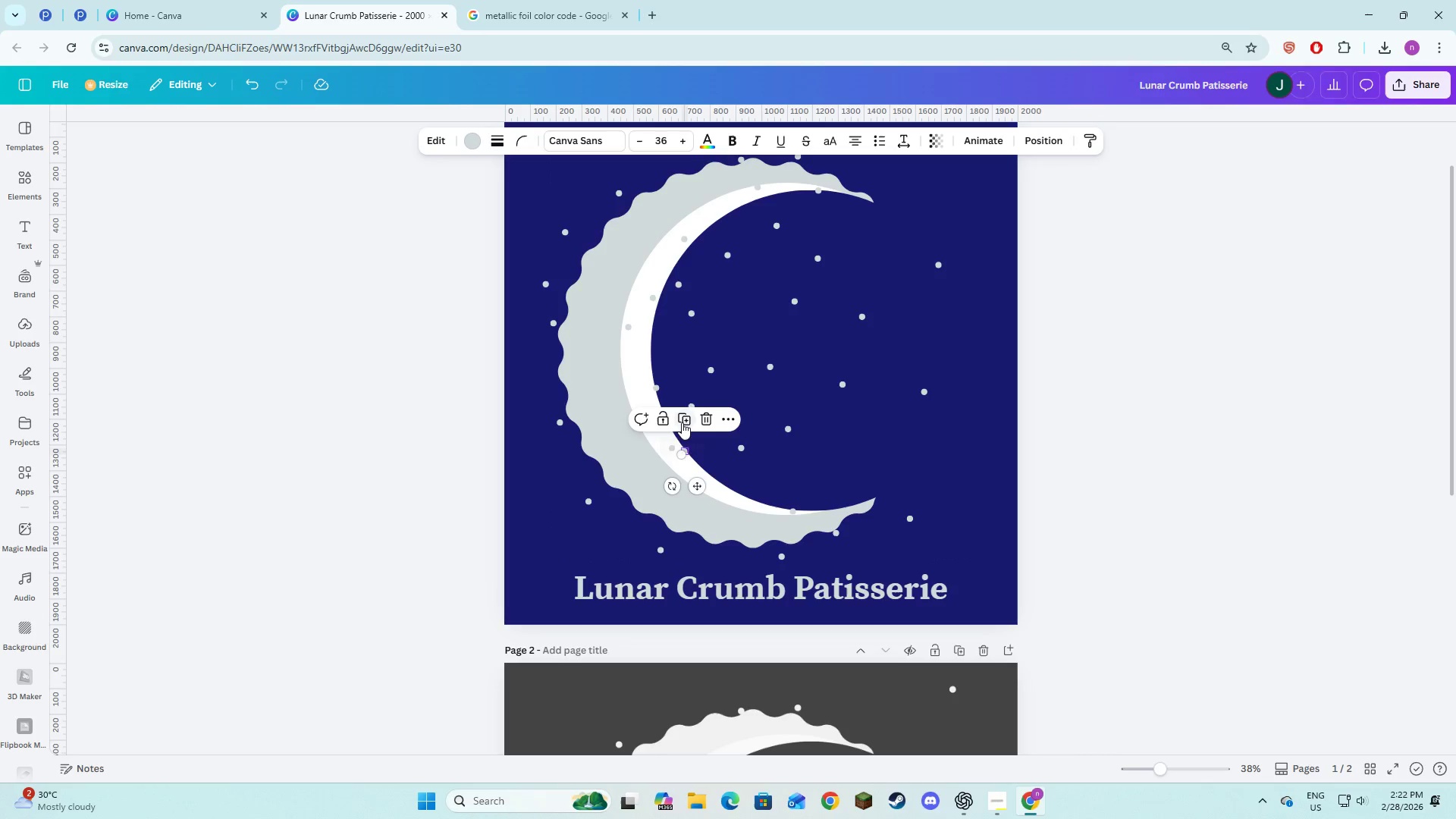 
left_click([682, 421])
 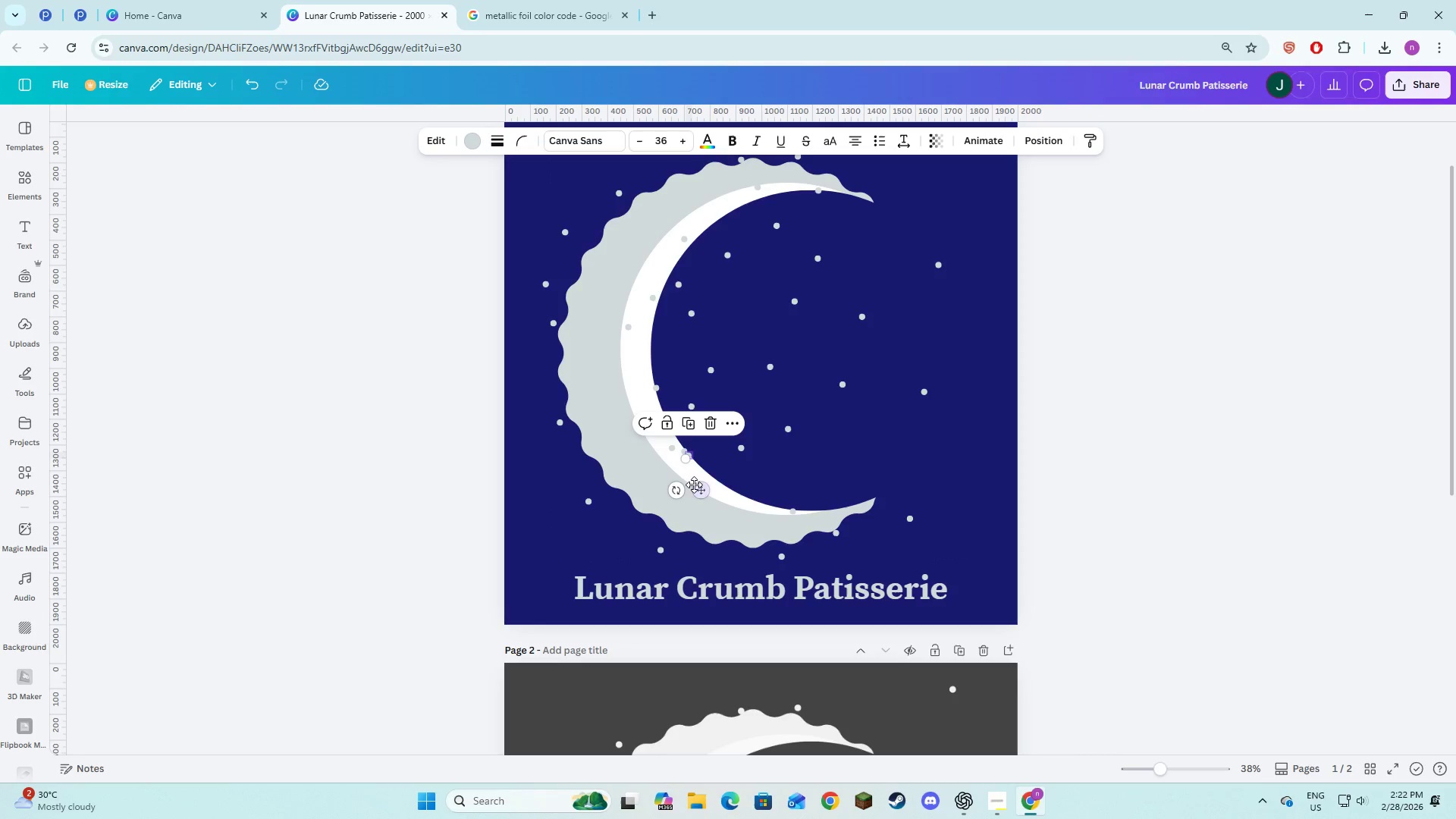 
left_click_drag(start_coordinate=[695, 486], to_coordinate=[730, 525])
 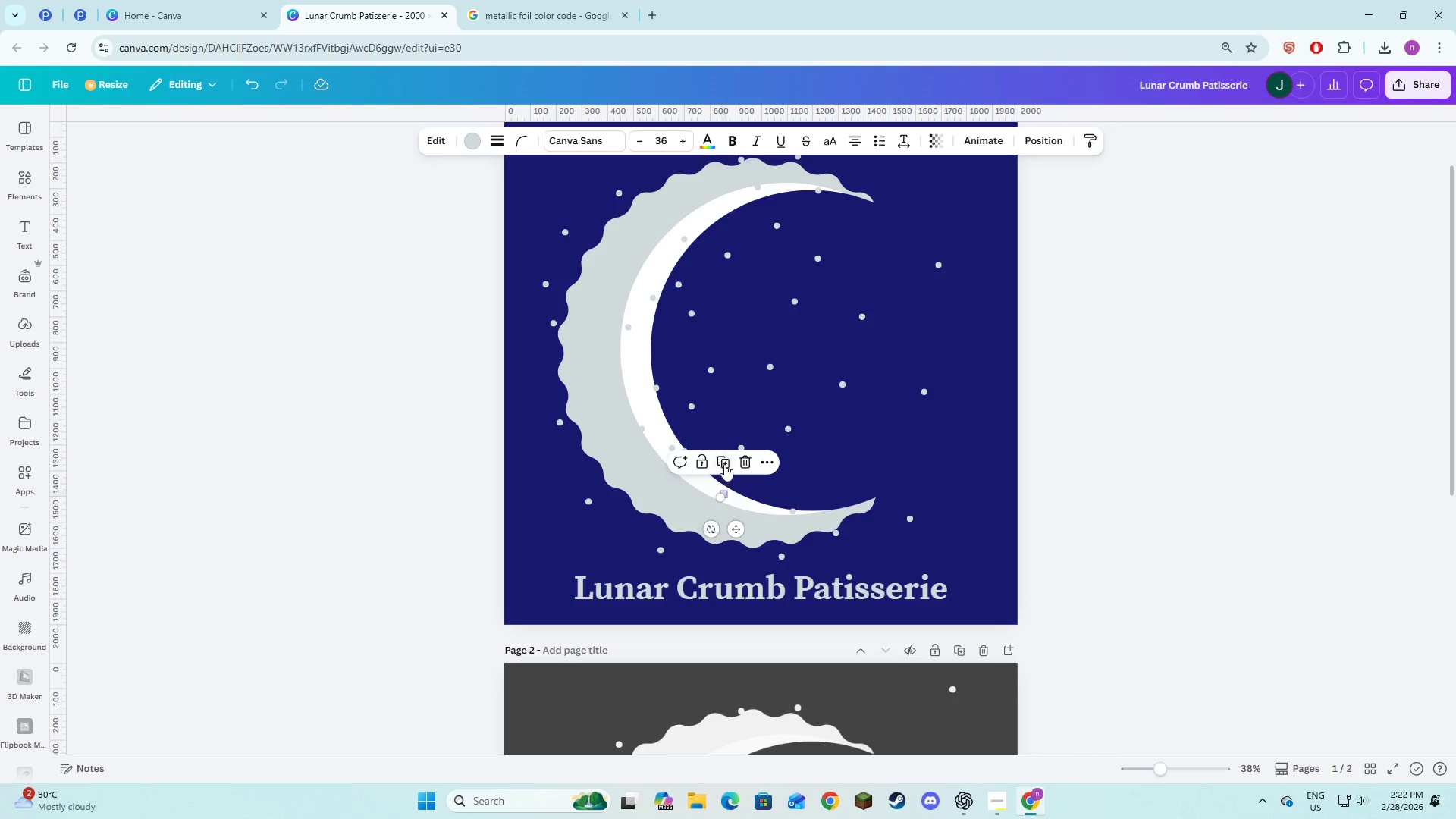 
left_click([724, 464])
 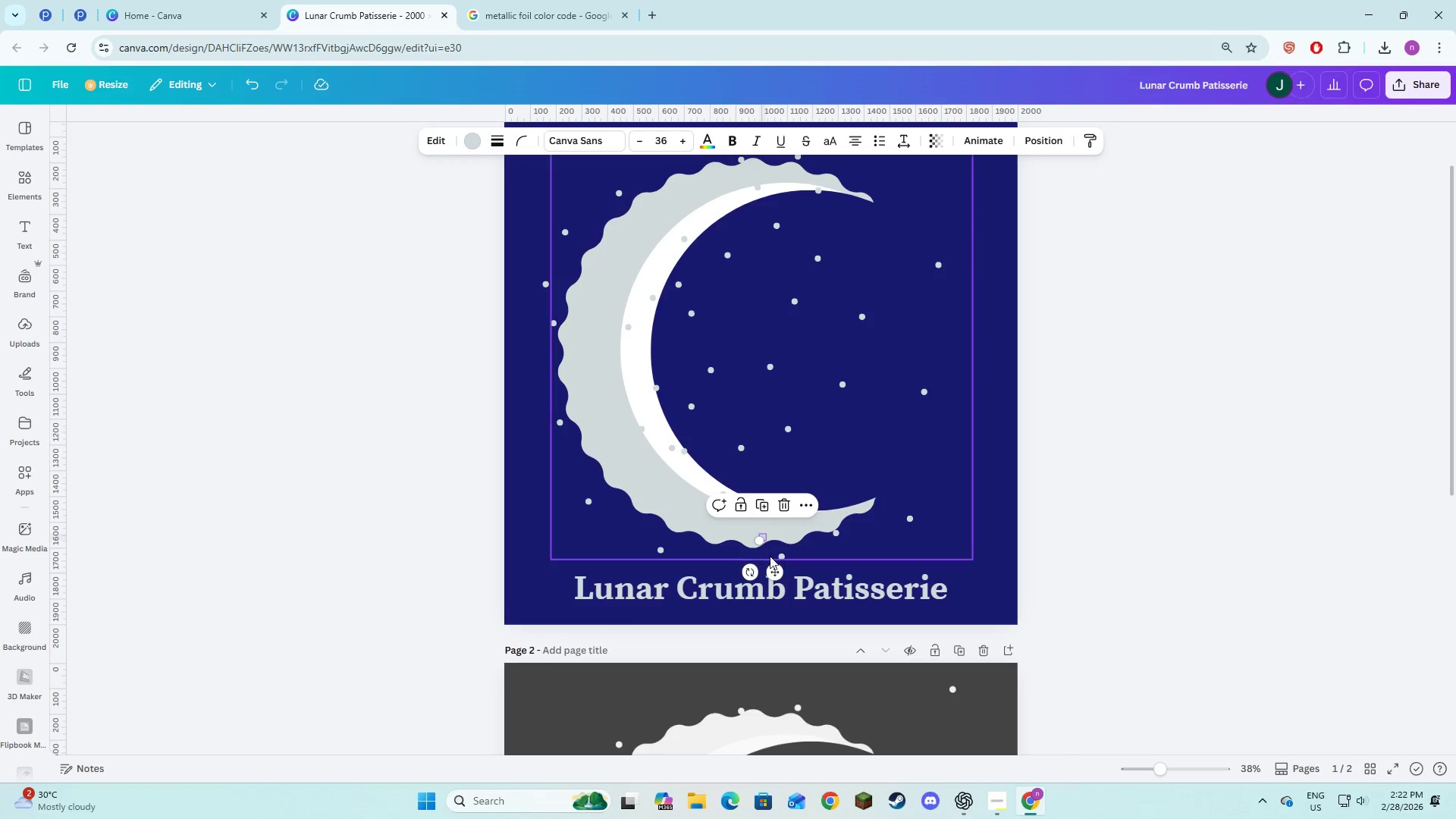 
left_click_drag(start_coordinate=[774, 566], to_coordinate=[649, 397])
 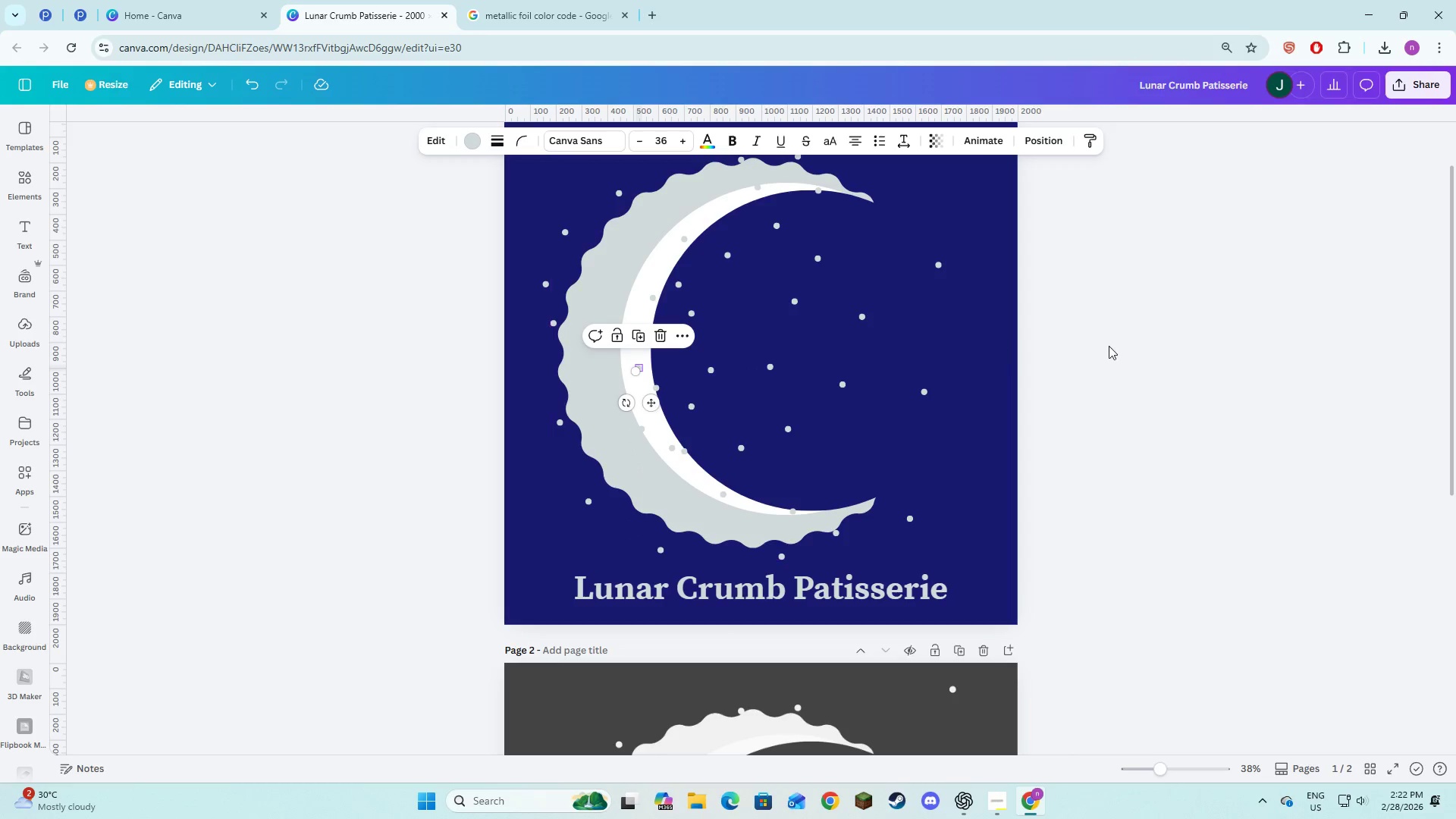 
left_click([1109, 346])
 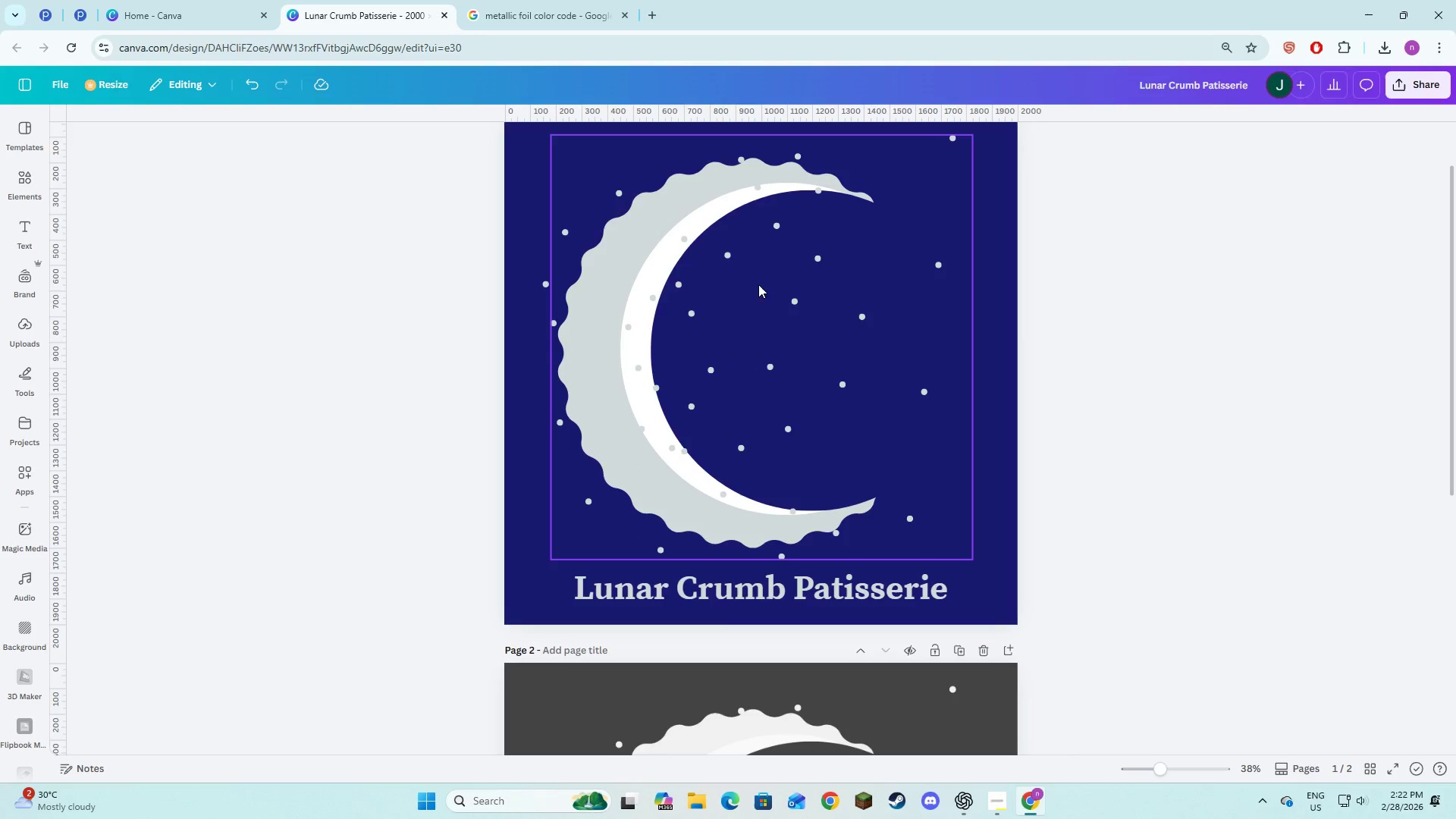 
left_click([682, 236])
 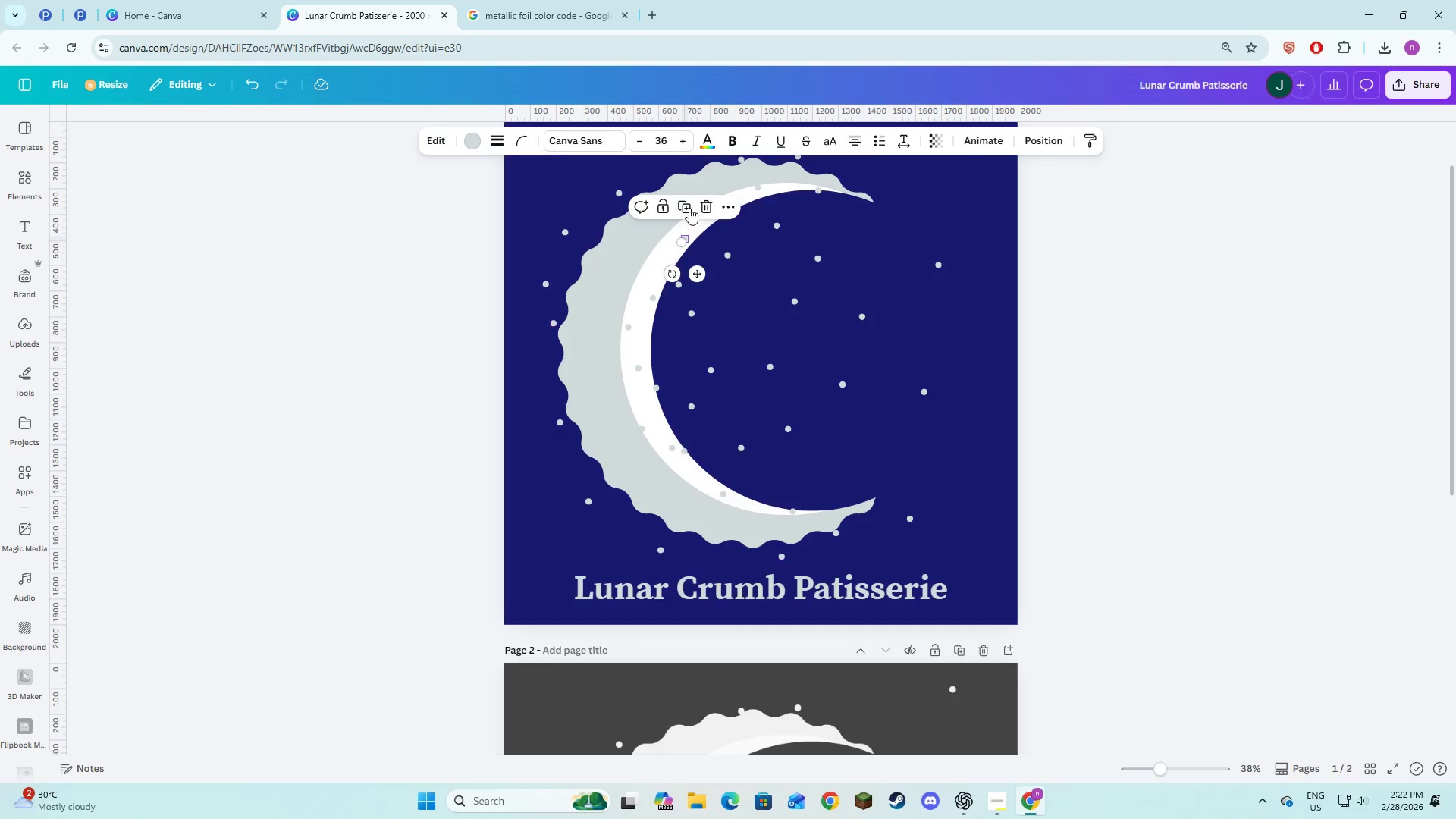 
left_click([688, 206])
 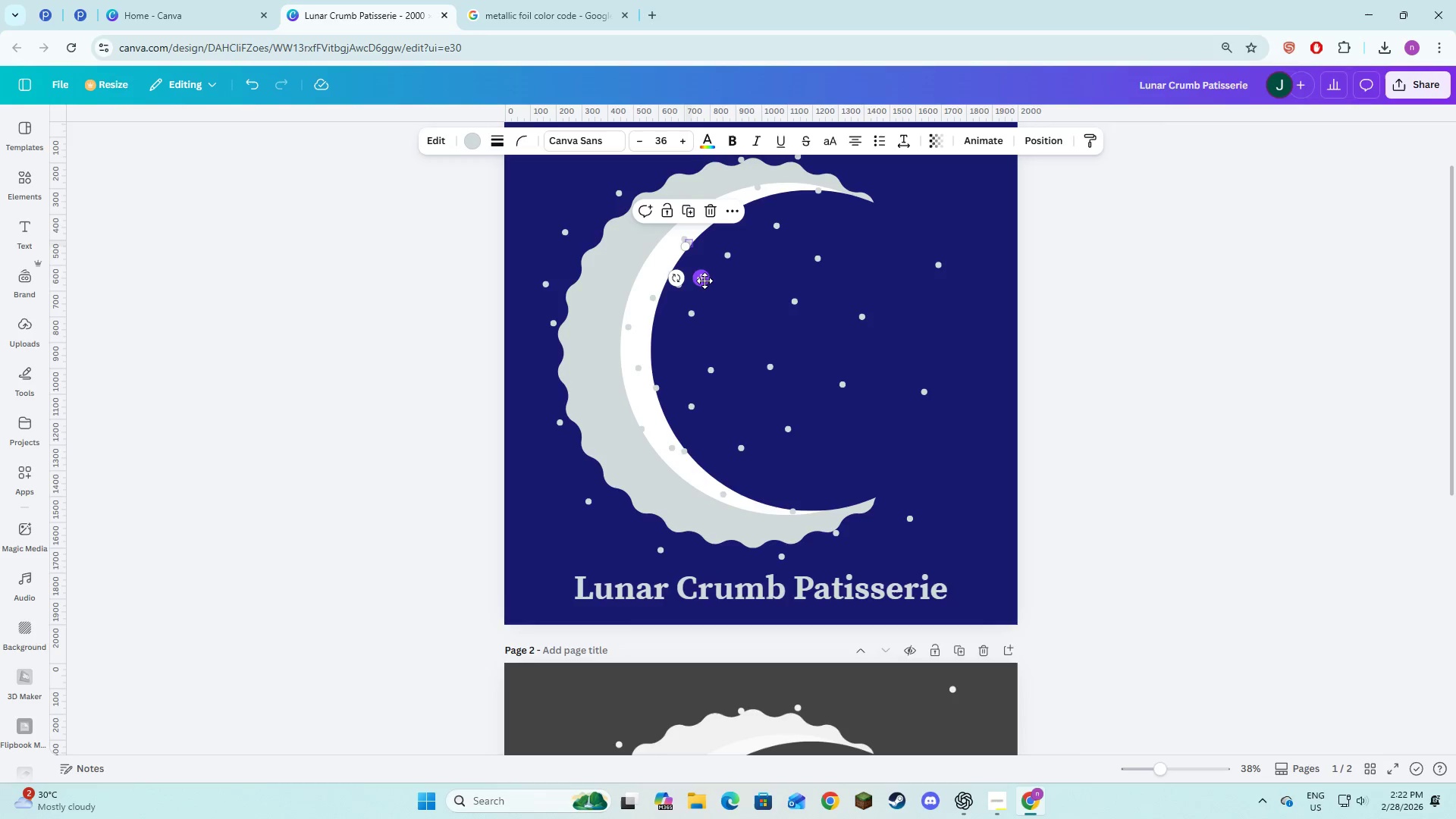 
left_click_drag(start_coordinate=[704, 281], to_coordinate=[723, 243])
 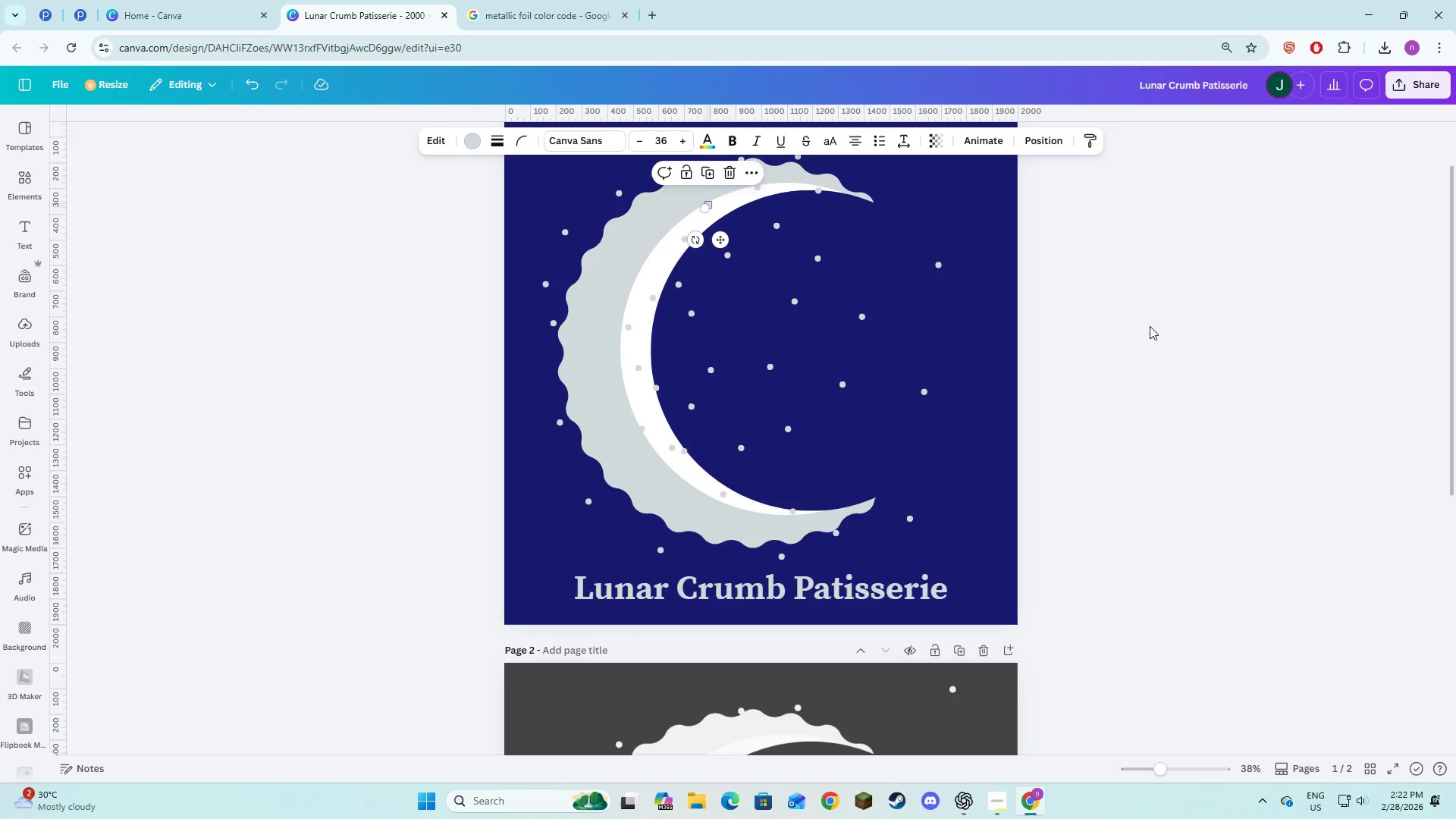 
left_click([1150, 326])
 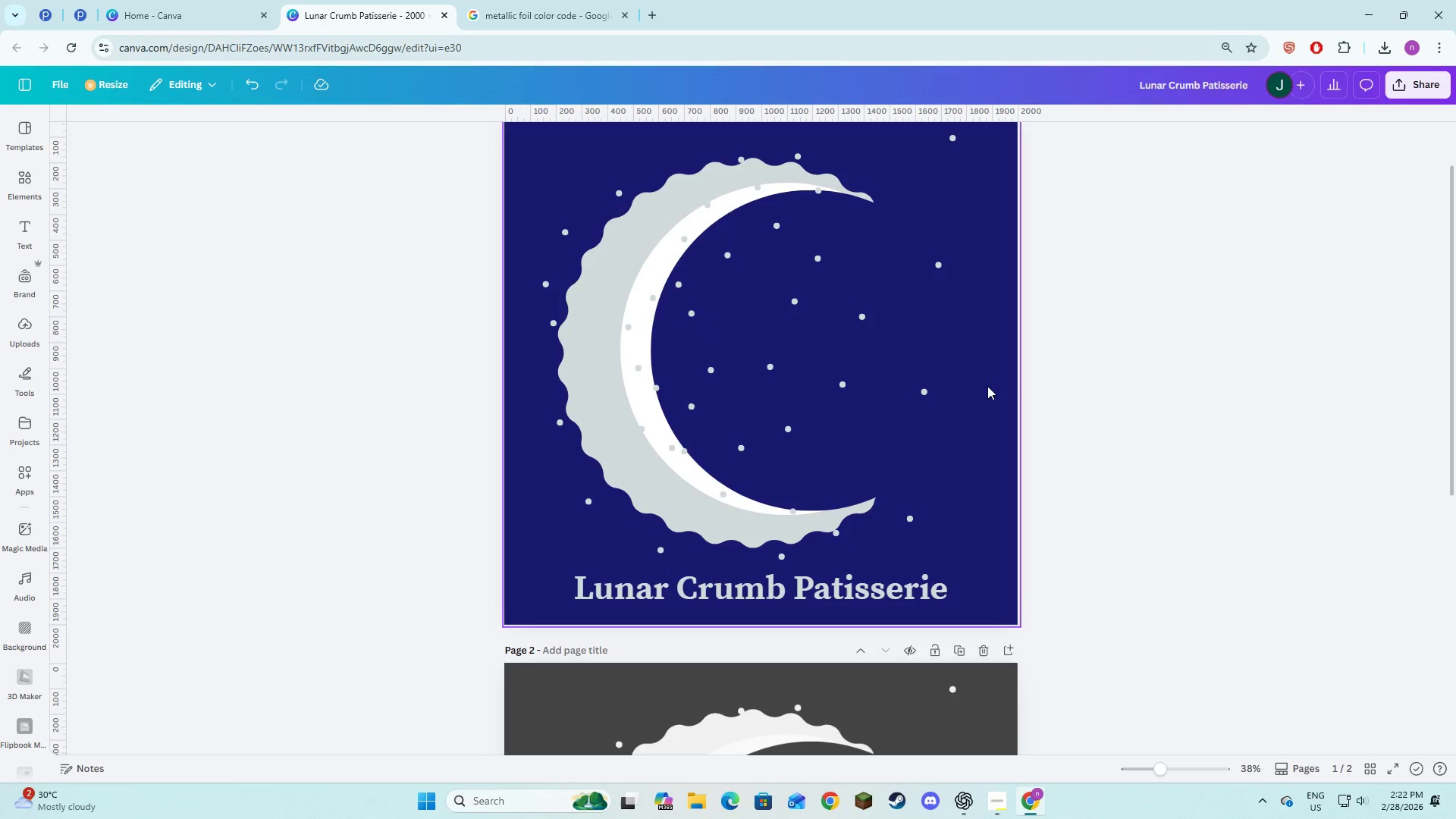 
scroll: coordinate [987, 386], scroll_direction: down, amount: 7.0
 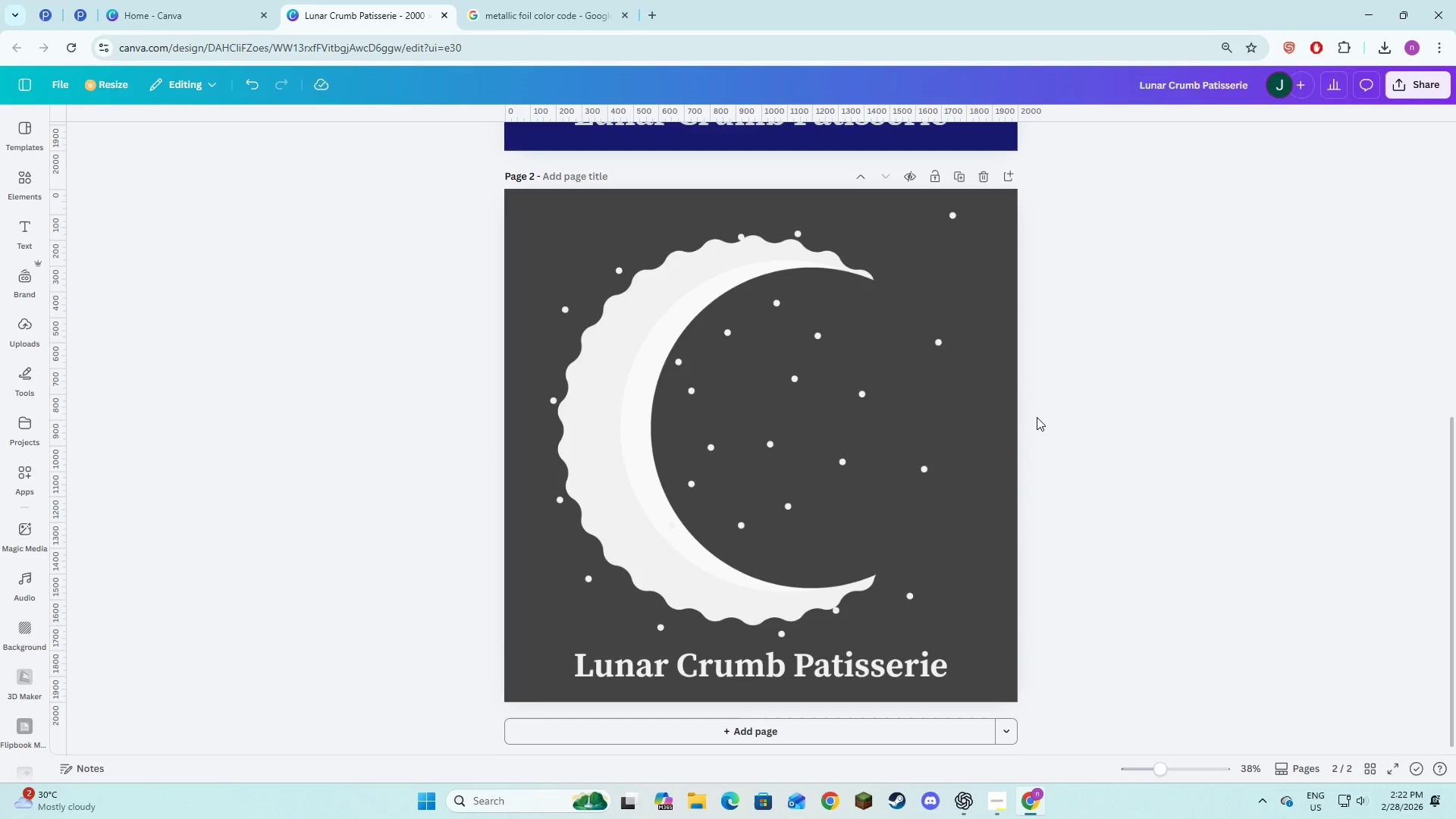 
scroll: coordinate [1037, 417], scroll_direction: up, amount: 7.0
 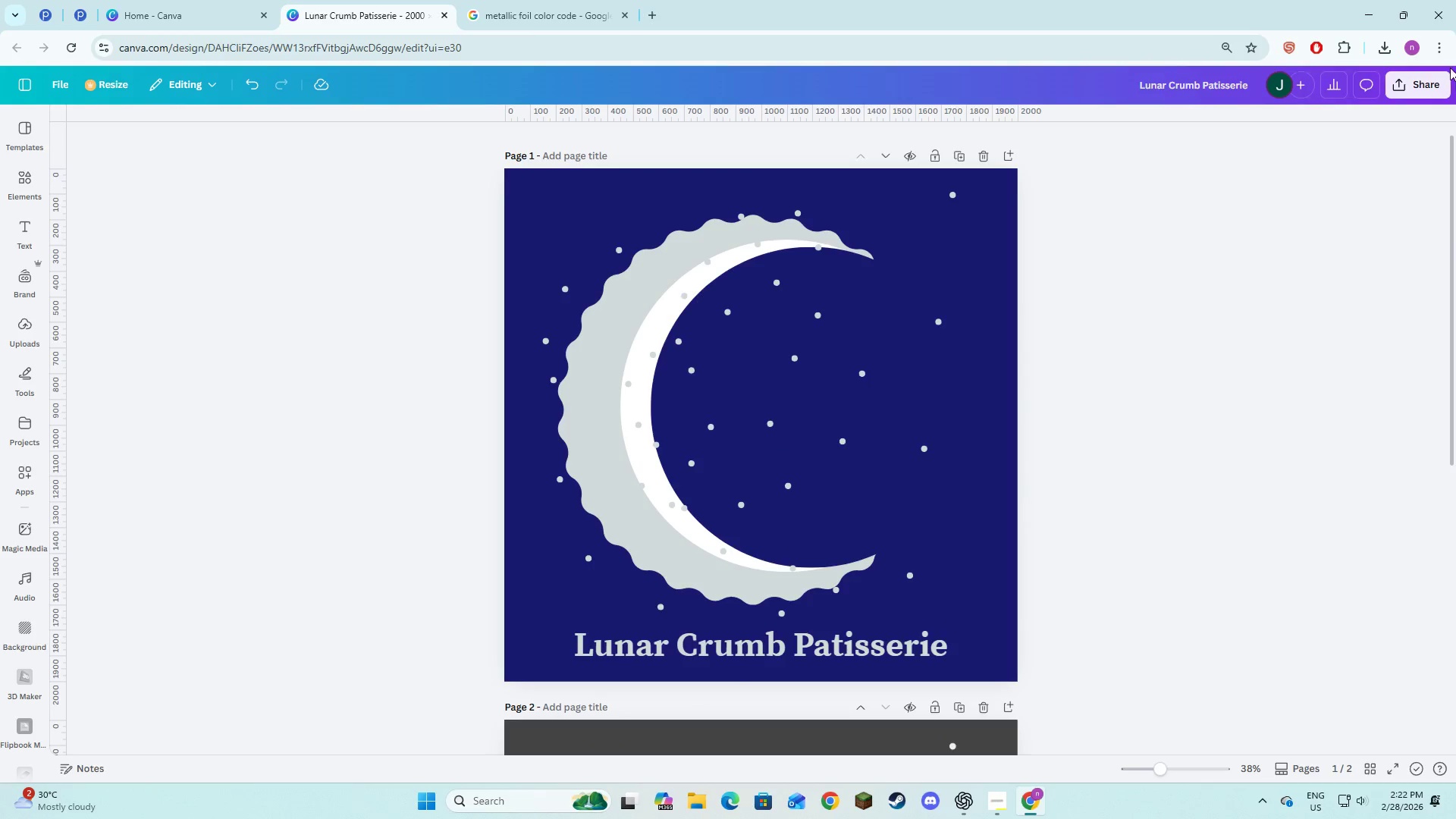 
left_click([1402, 73])
 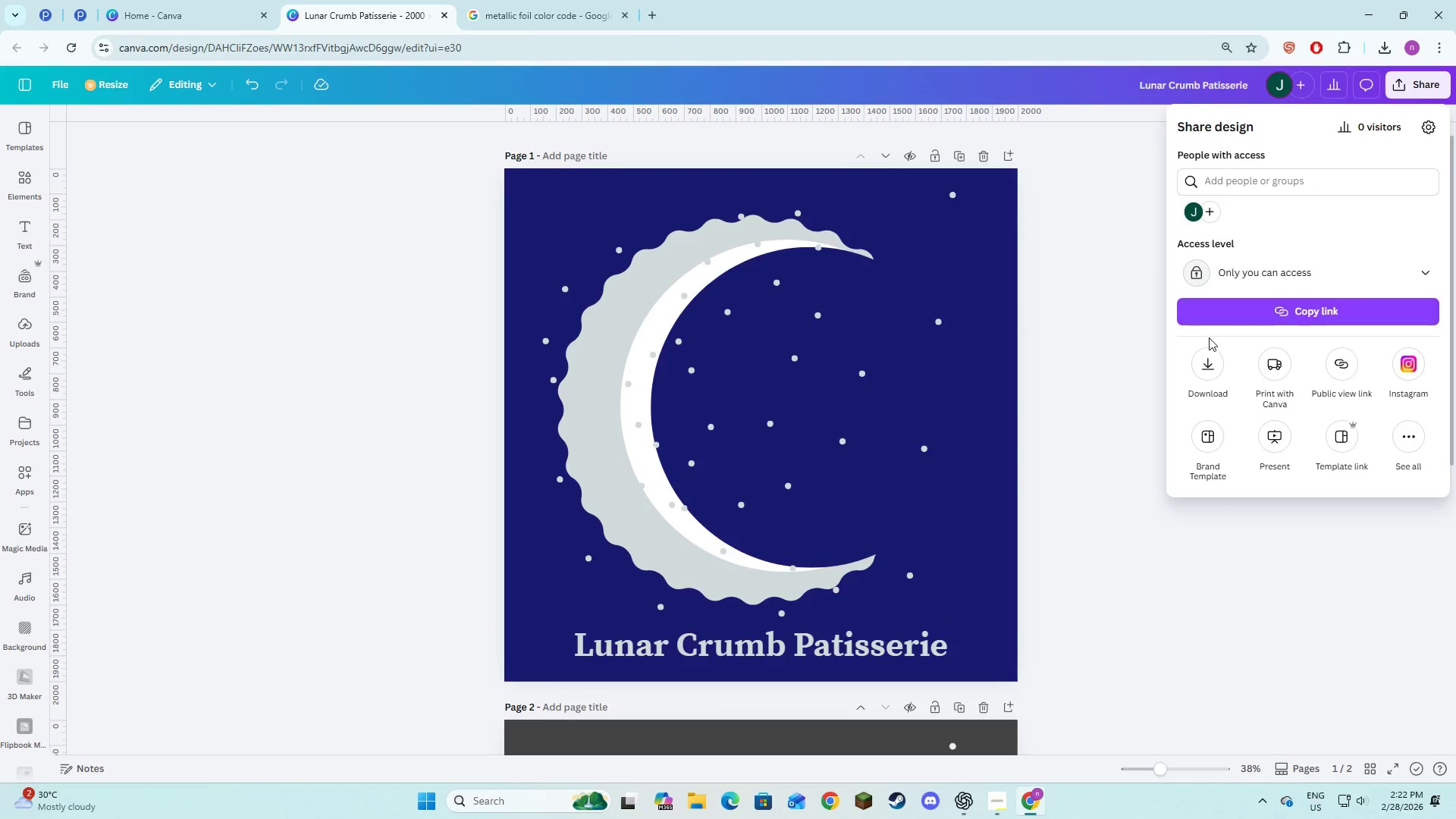 
left_click([1209, 353])
 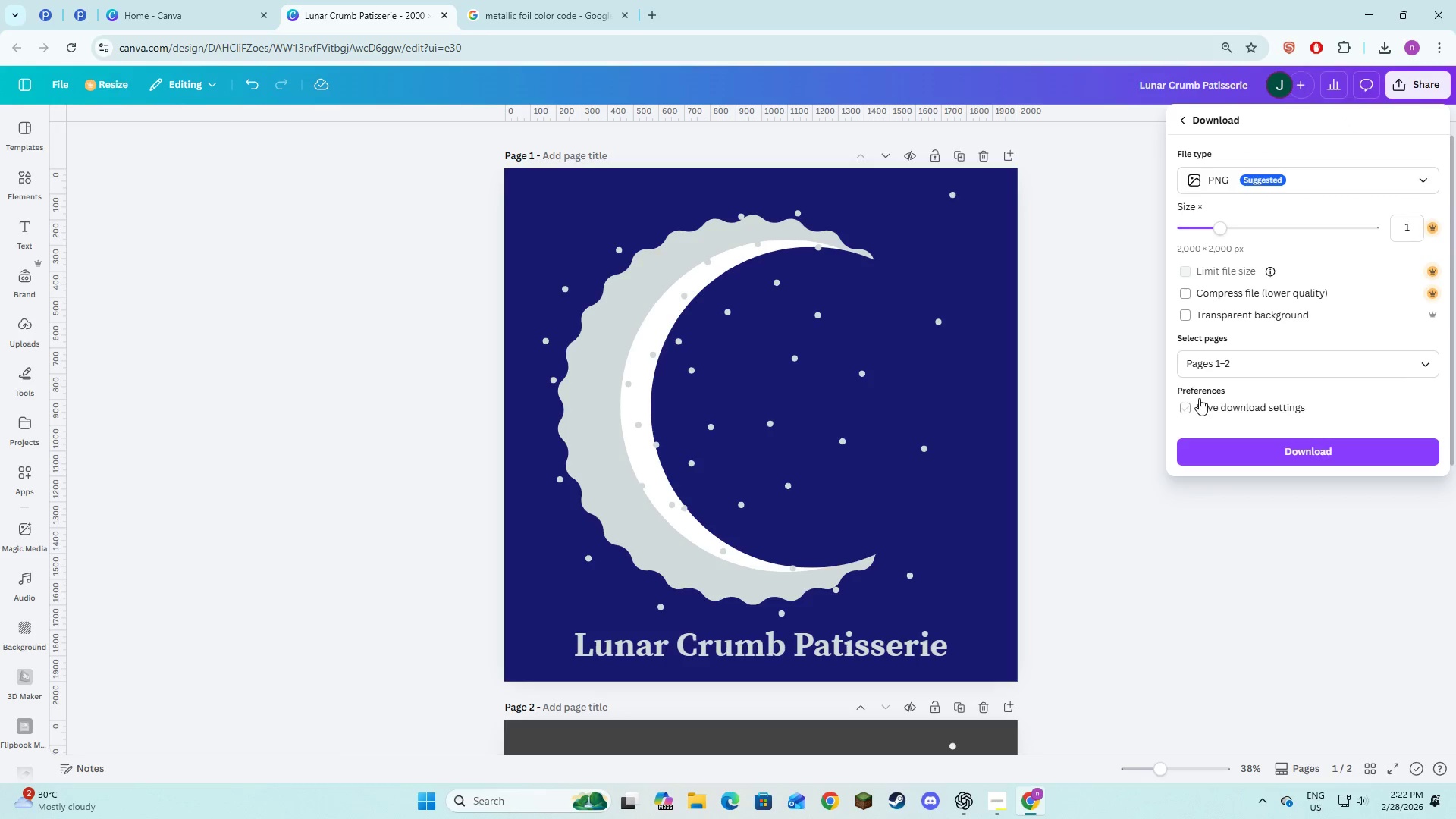 
left_click([1191, 369])
 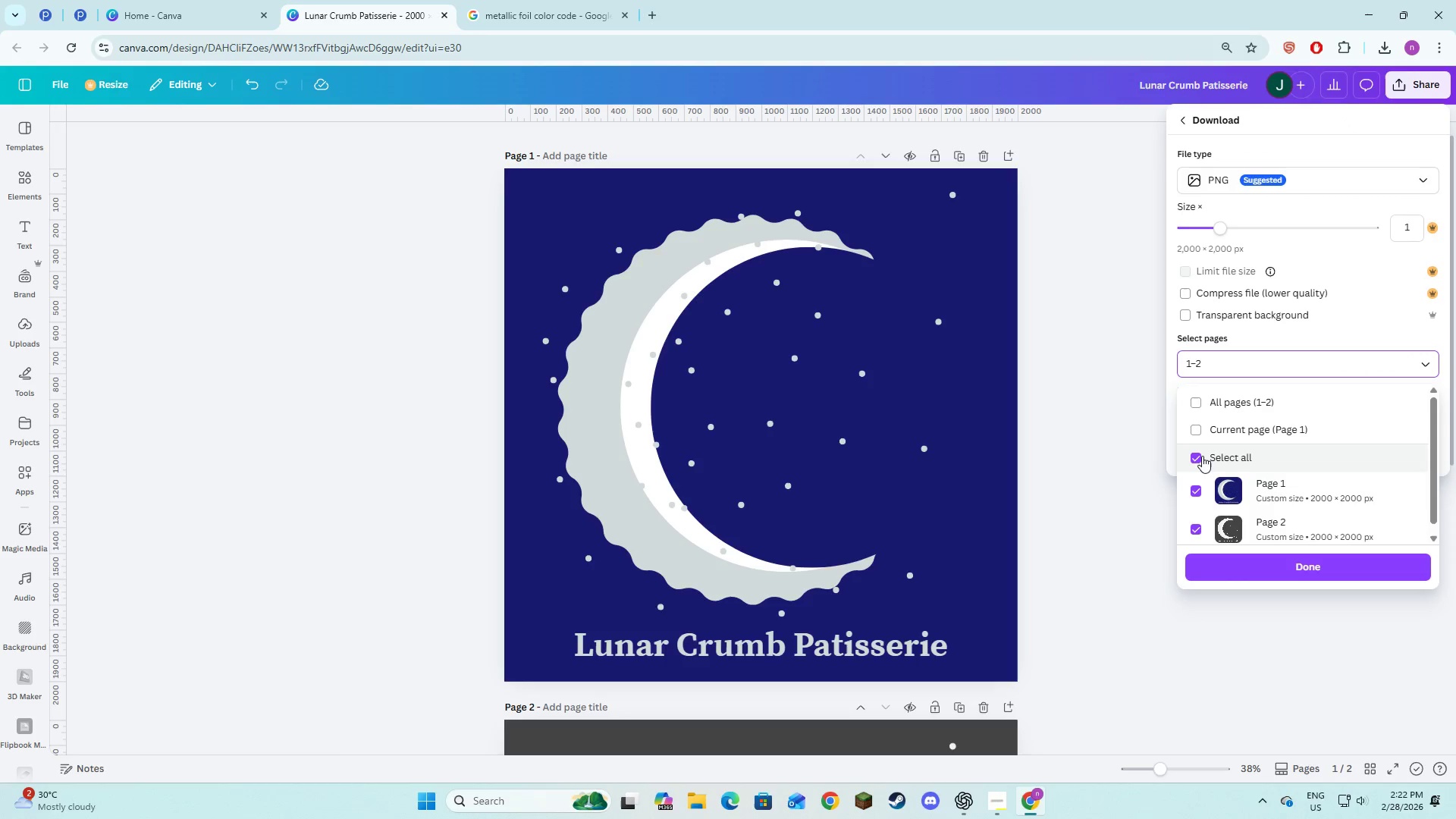 
left_click([1200, 456])
 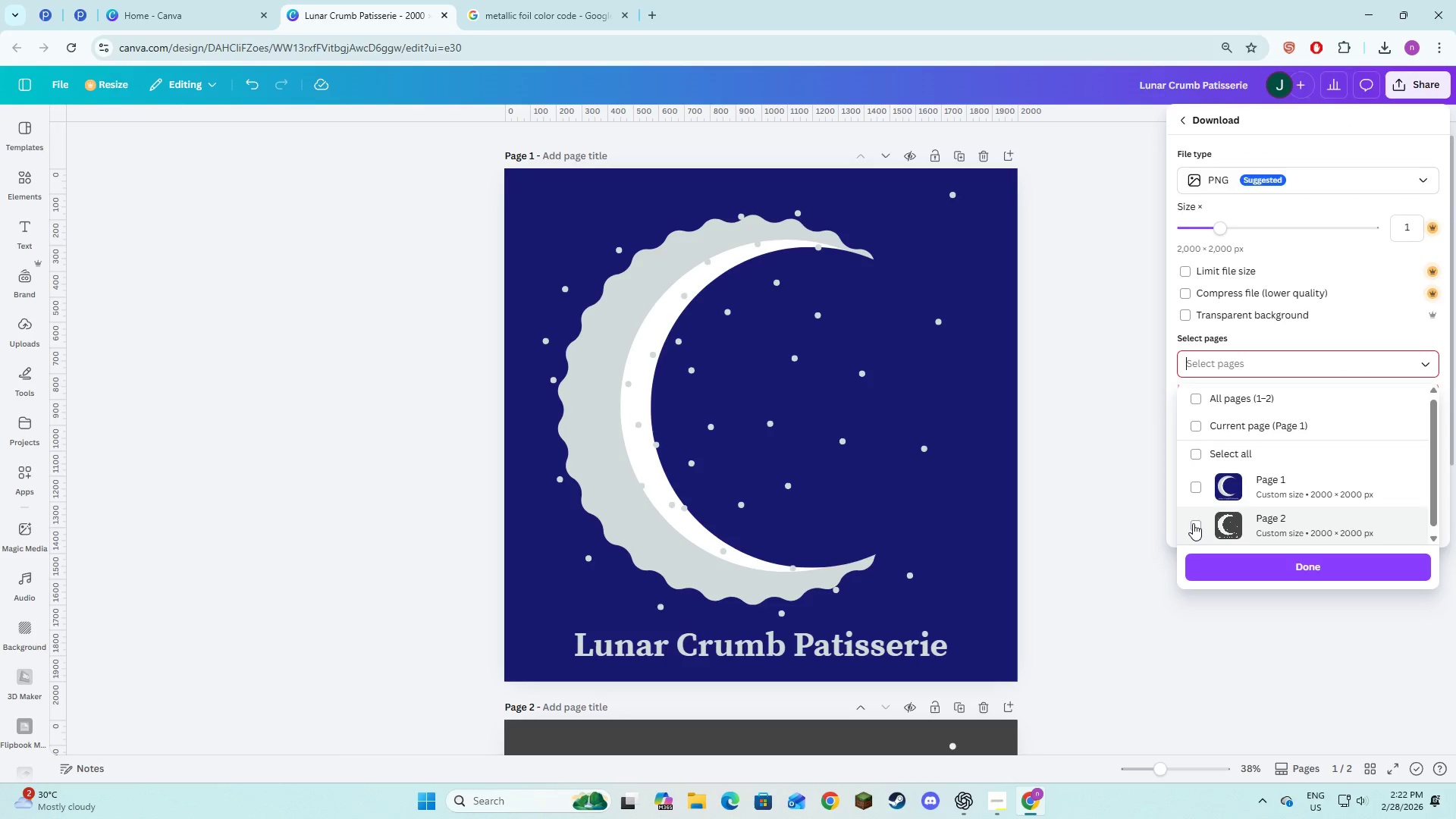 
left_click([1198, 483])
 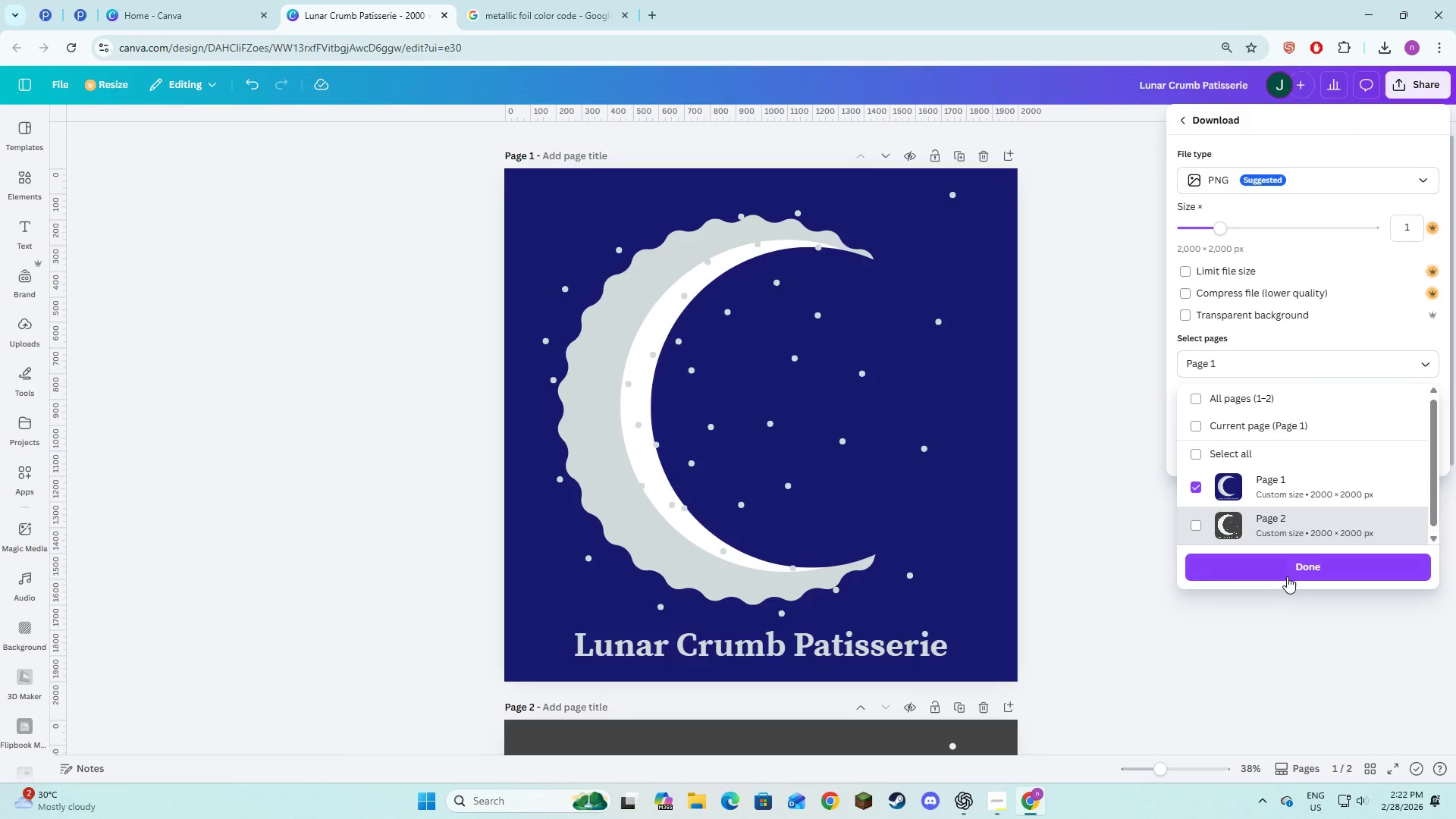 
left_click([1287, 573])
 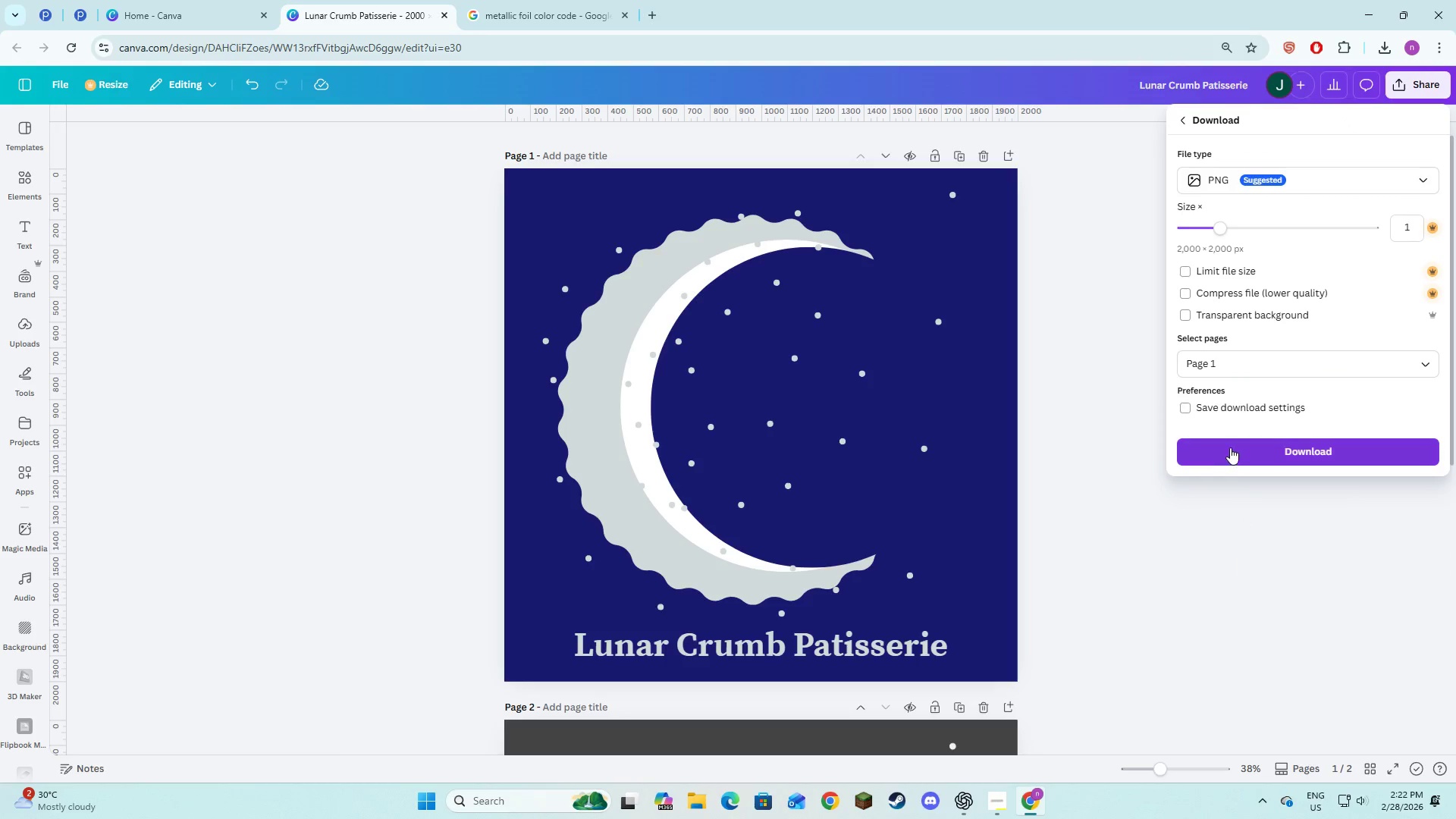 
left_click([1230, 447])
 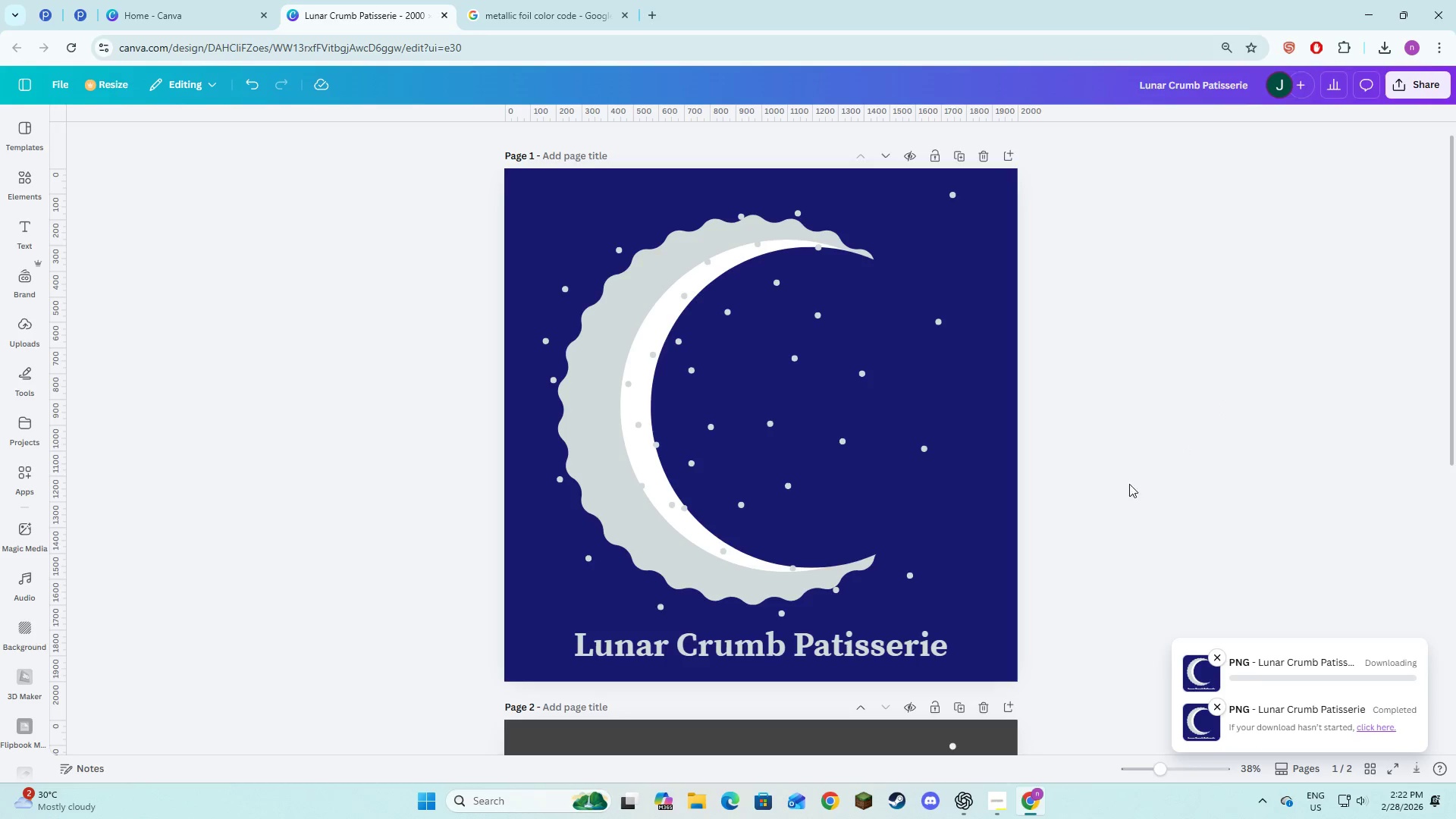 
left_click([814, 579])
 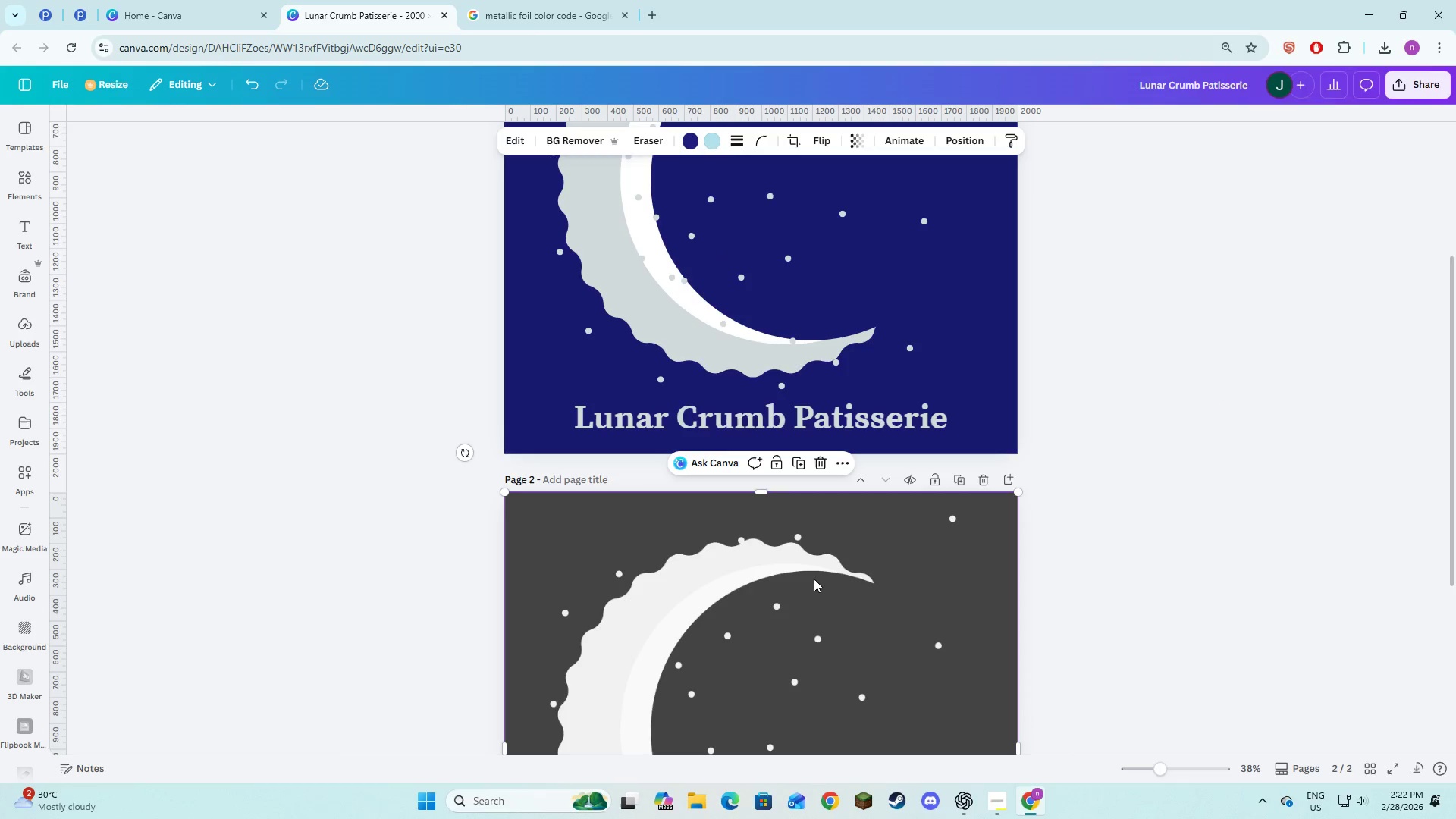 
scroll: coordinate [1076, 464], scroll_direction: down, amount: 3.0
 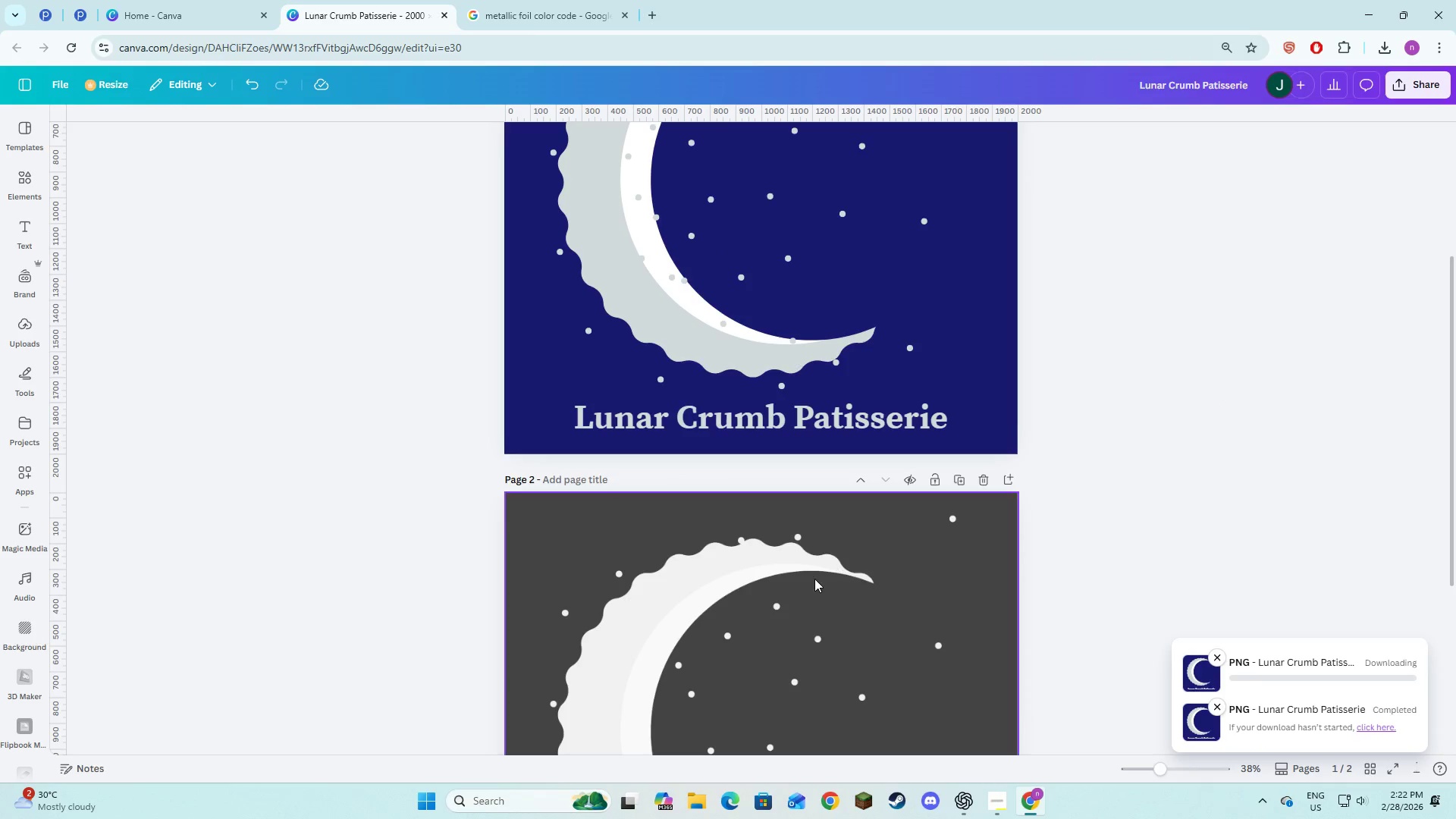 
key(Backspace)
 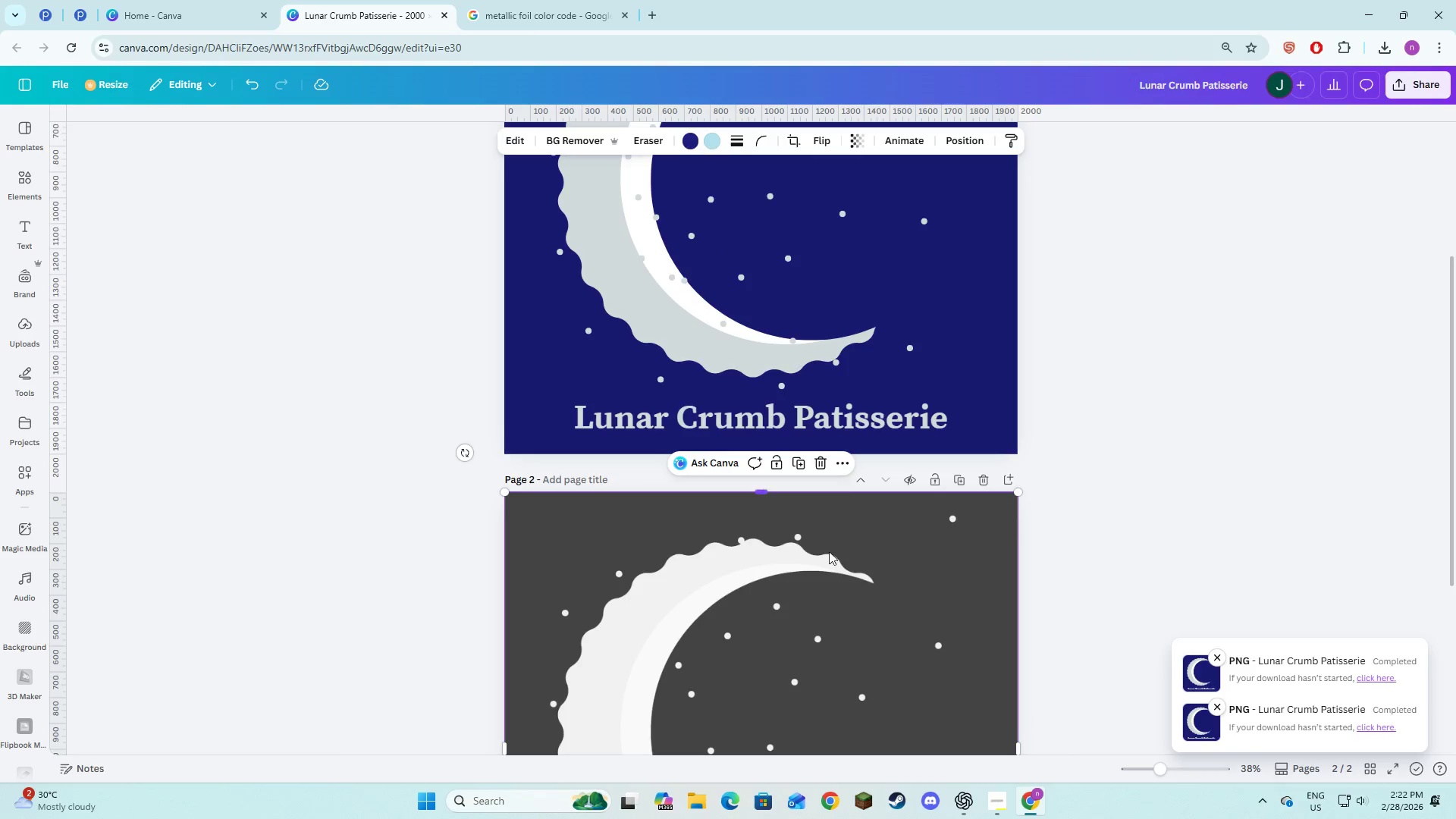 
left_click([817, 588])
 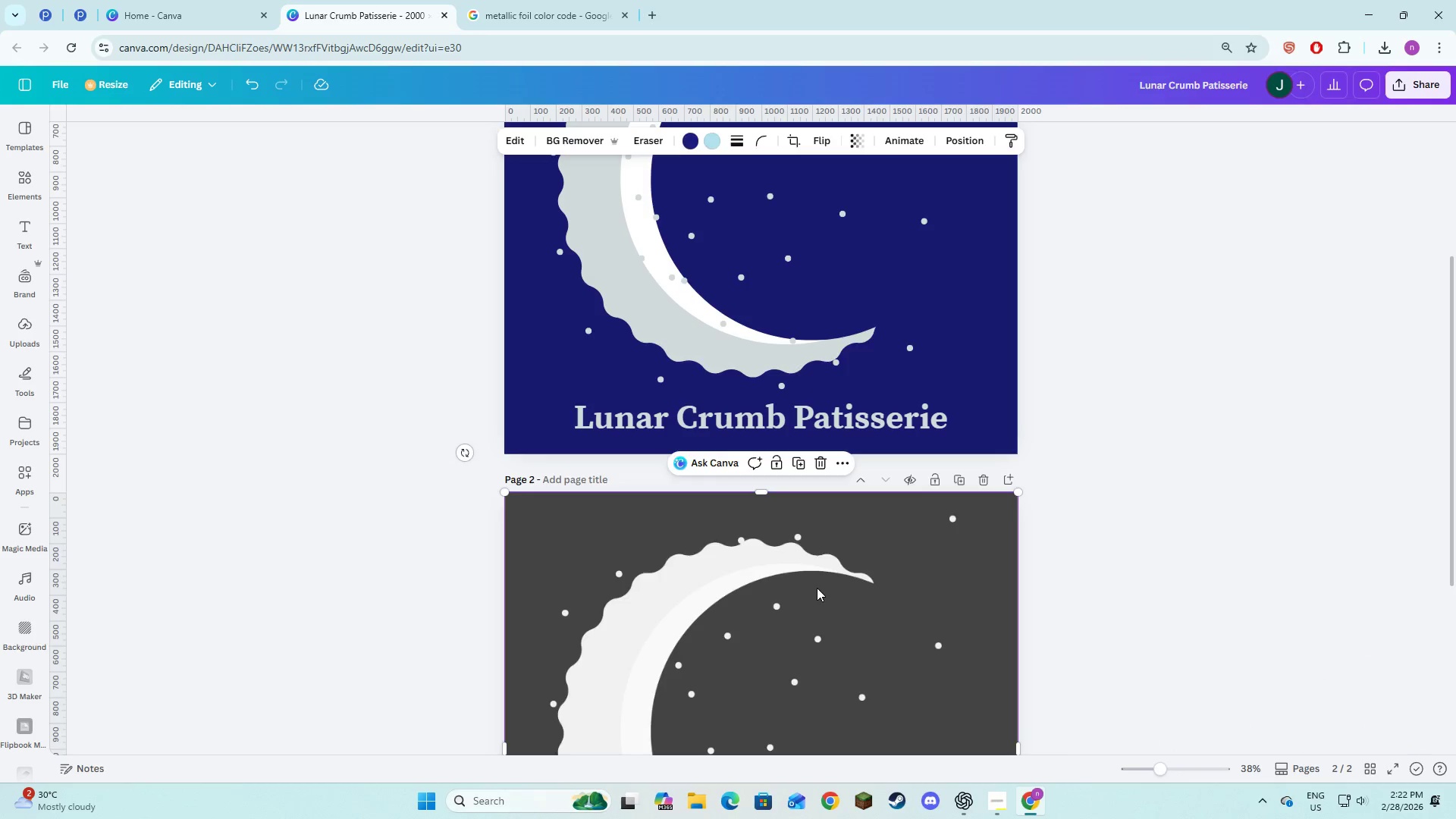 
key(Backspace)
 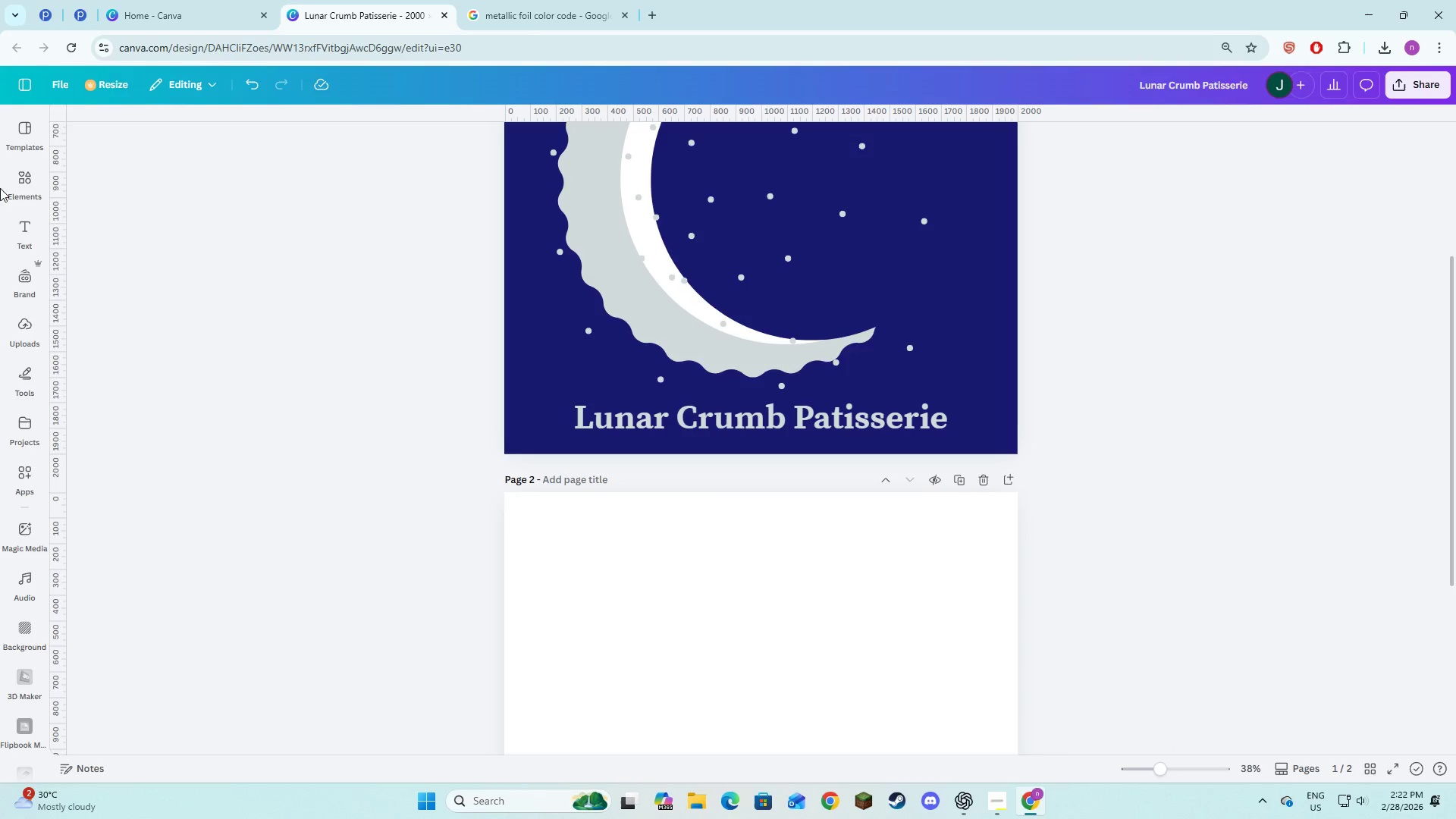 
left_click([29, 230])
 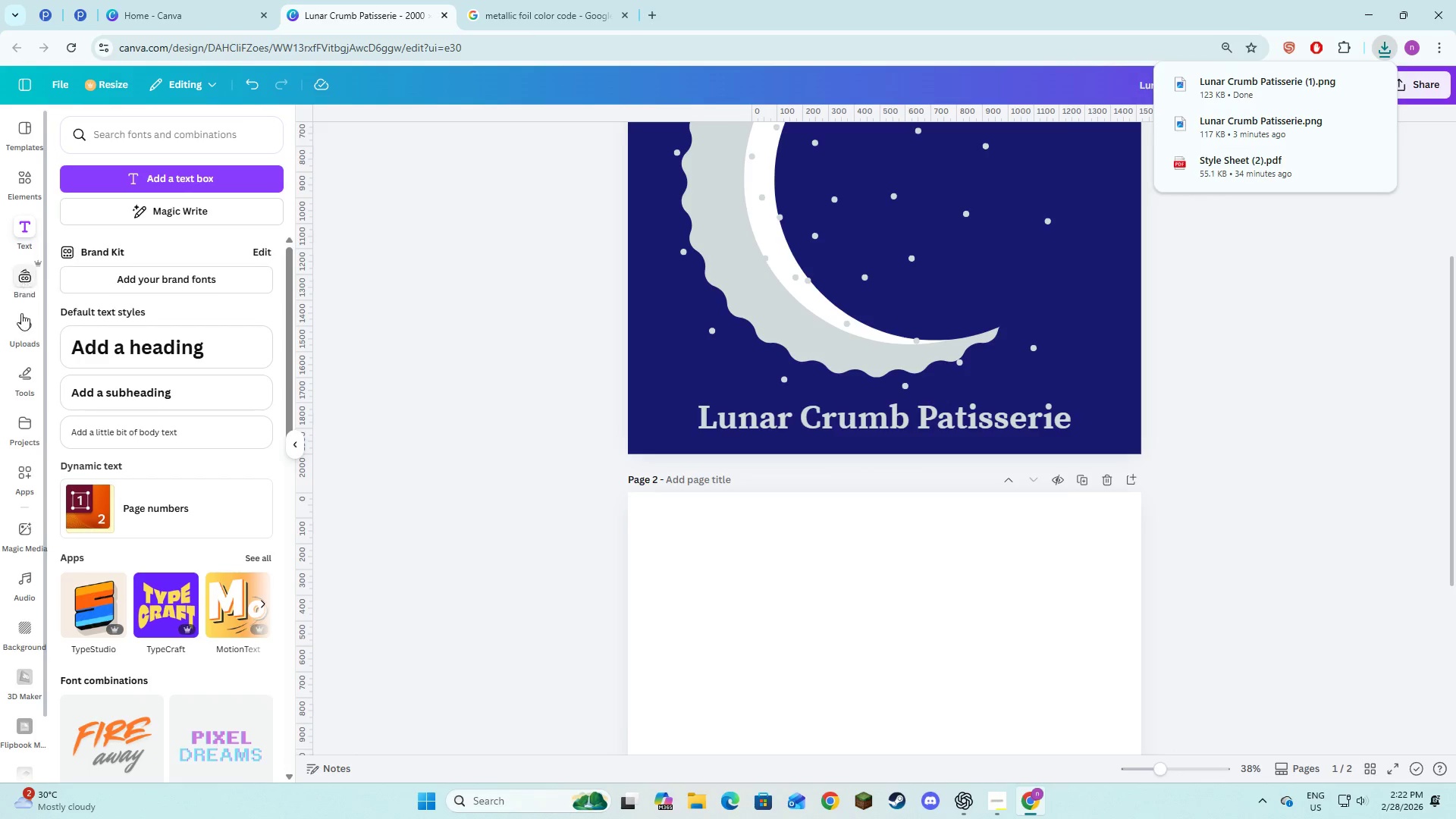 
left_click([22, 330])
 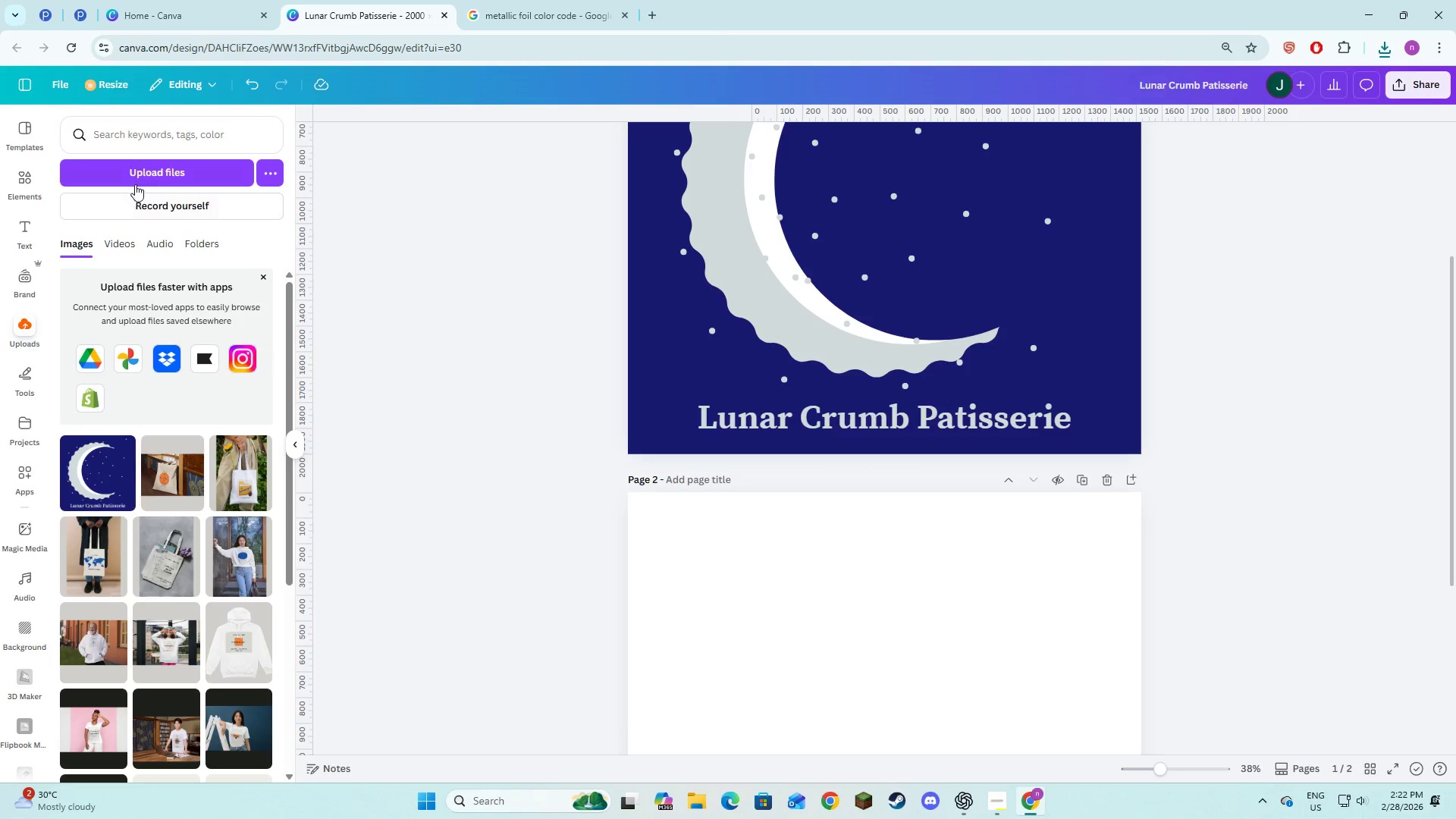 
left_click([137, 177])
 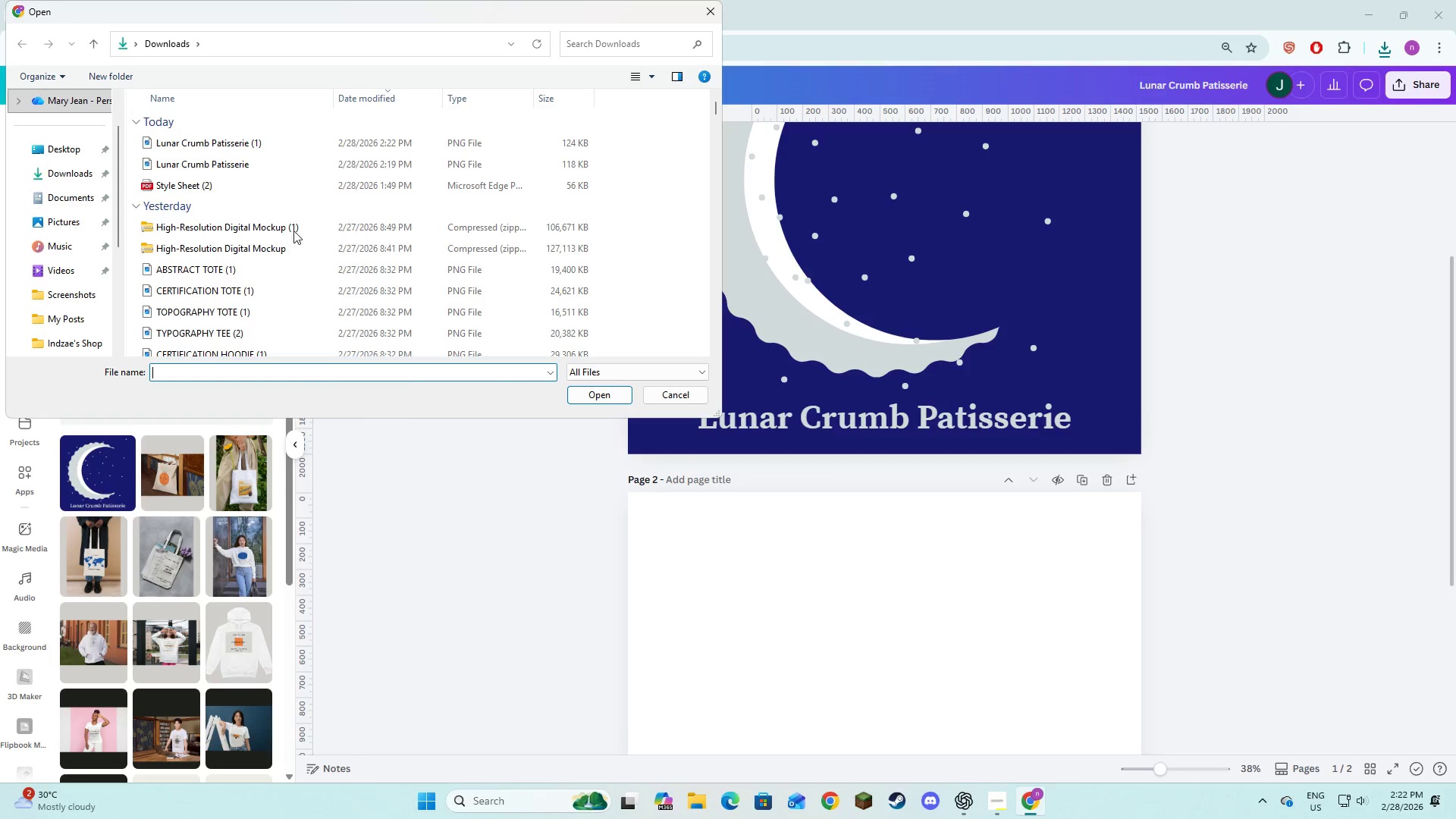 
left_click([278, 146])
 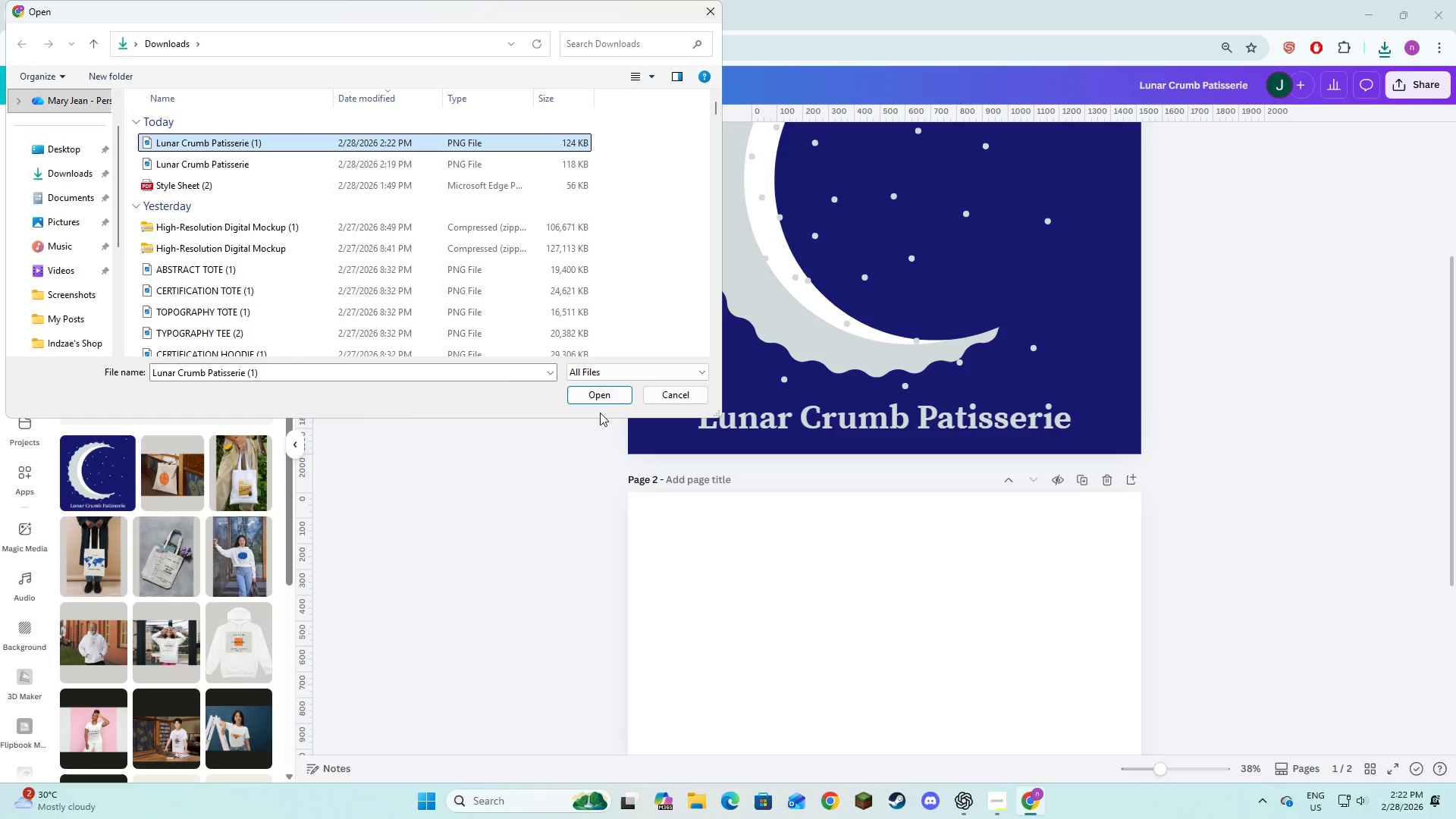 
left_click([601, 394])
 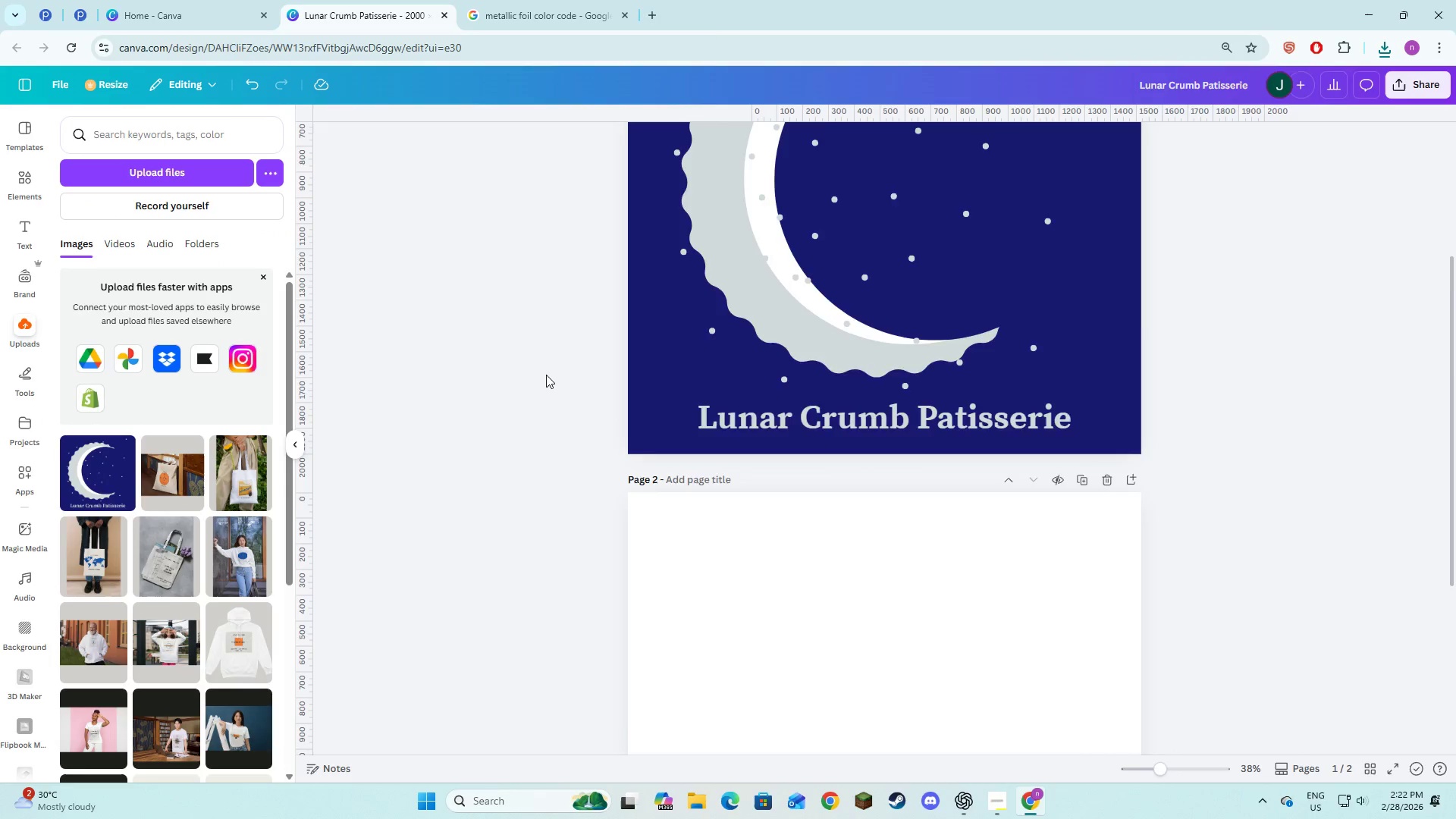 
scroll: coordinate [546, 375], scroll_direction: down, amount: 4.0
 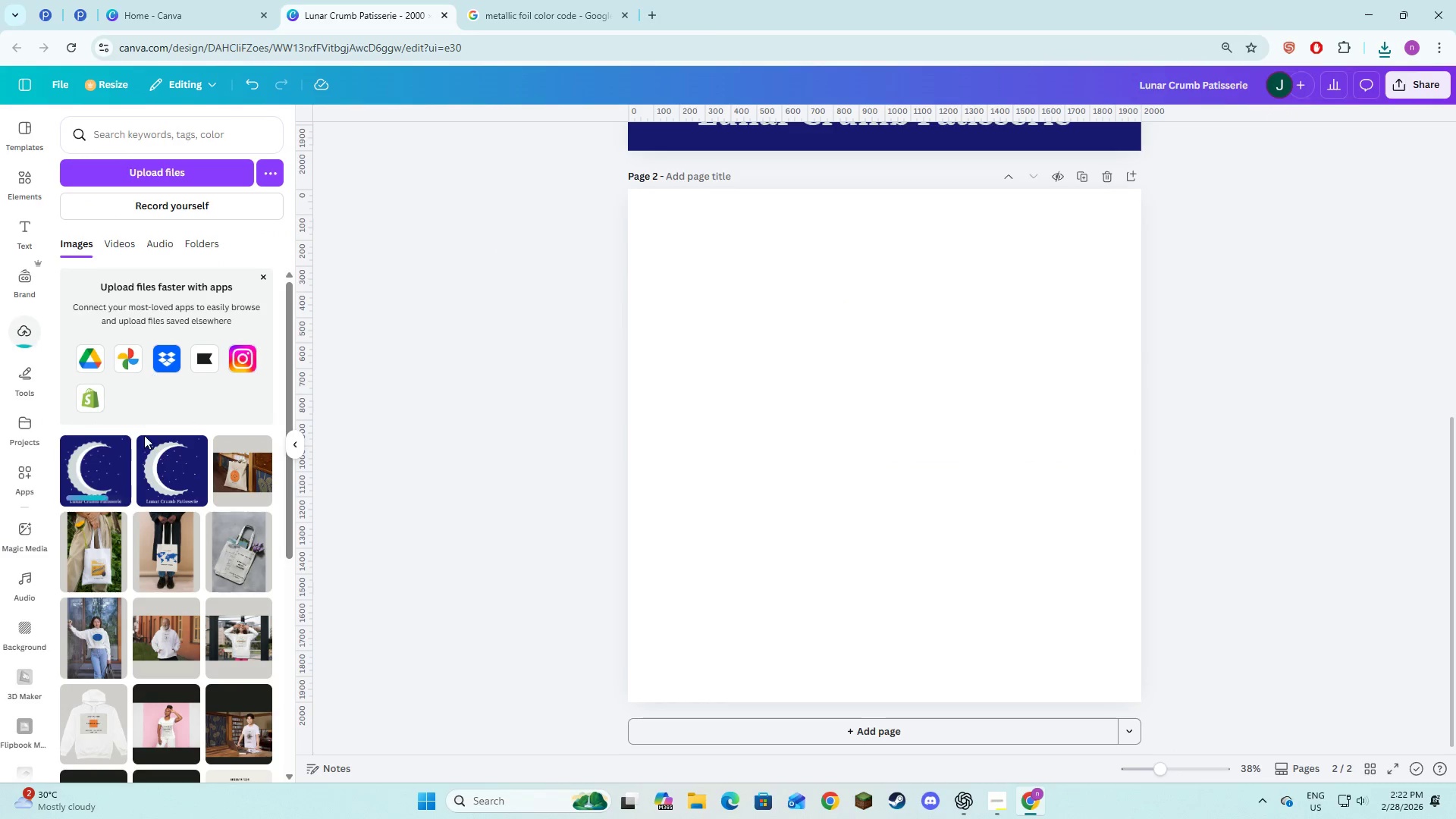 
left_click([106, 474])
 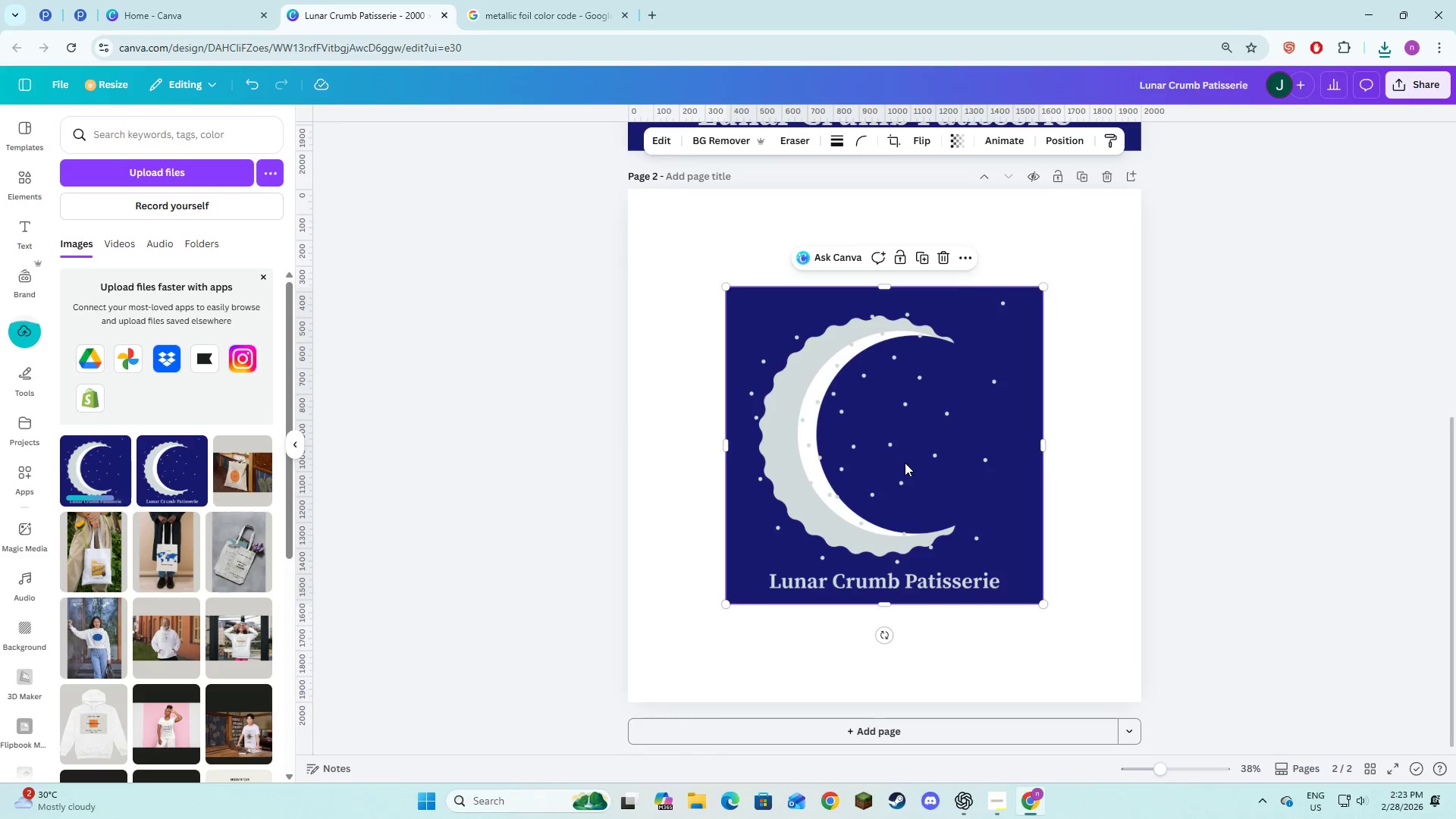 
left_click_drag(start_coordinate=[904, 469], to_coordinate=[808, 371])
 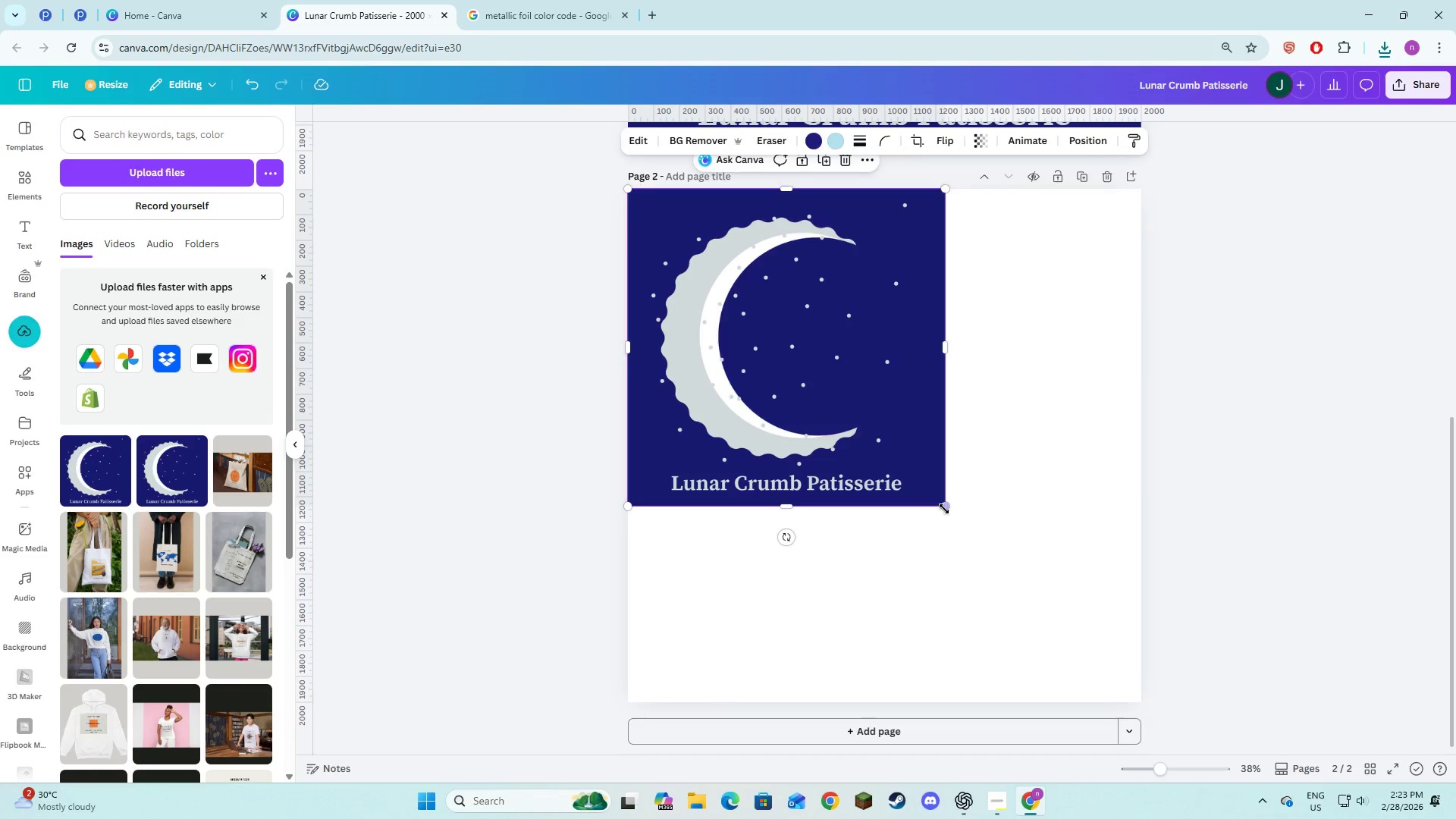 
left_click_drag(start_coordinate=[944, 508], to_coordinate=[1122, 723])
 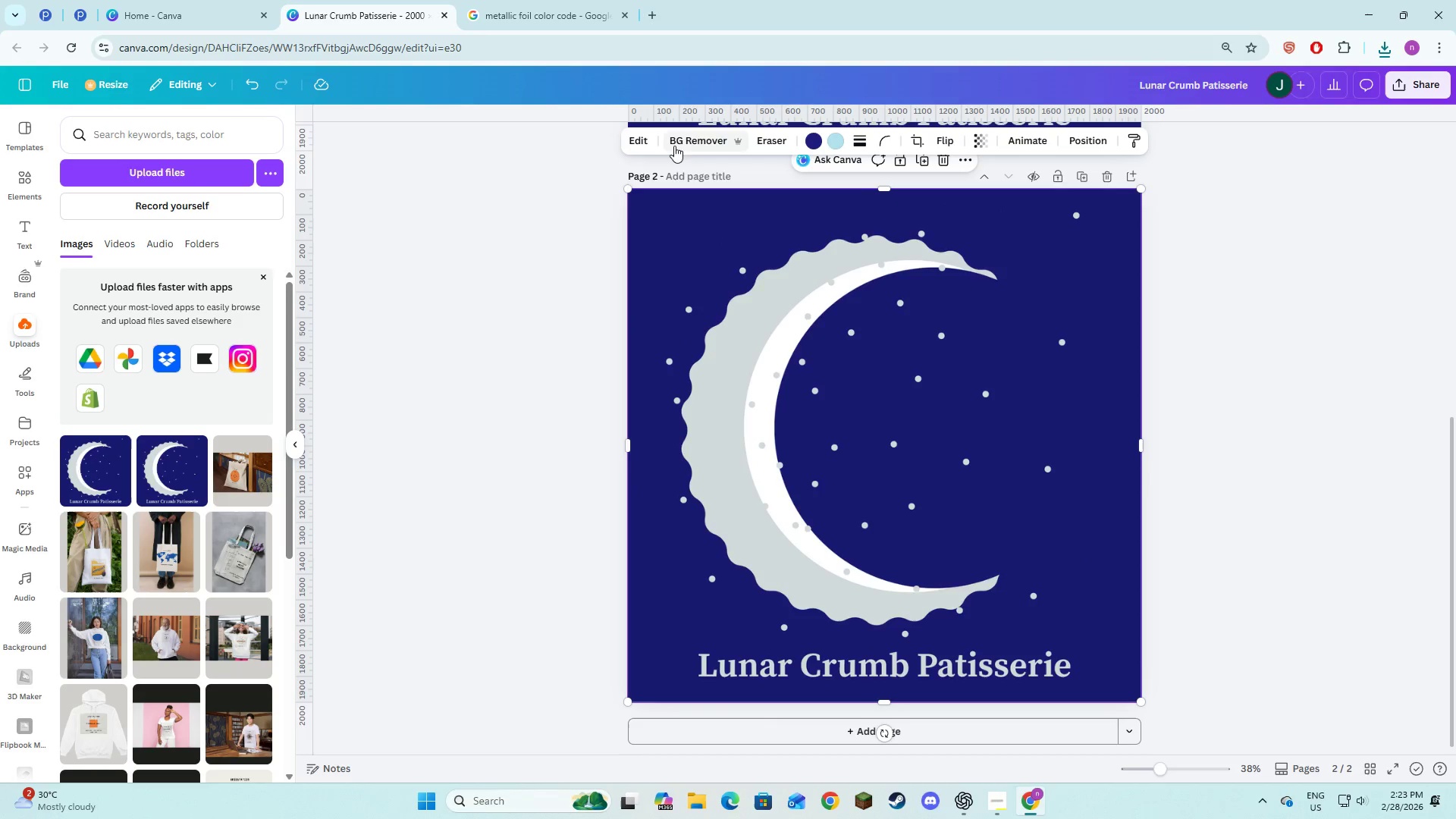 
left_click([651, 143])
 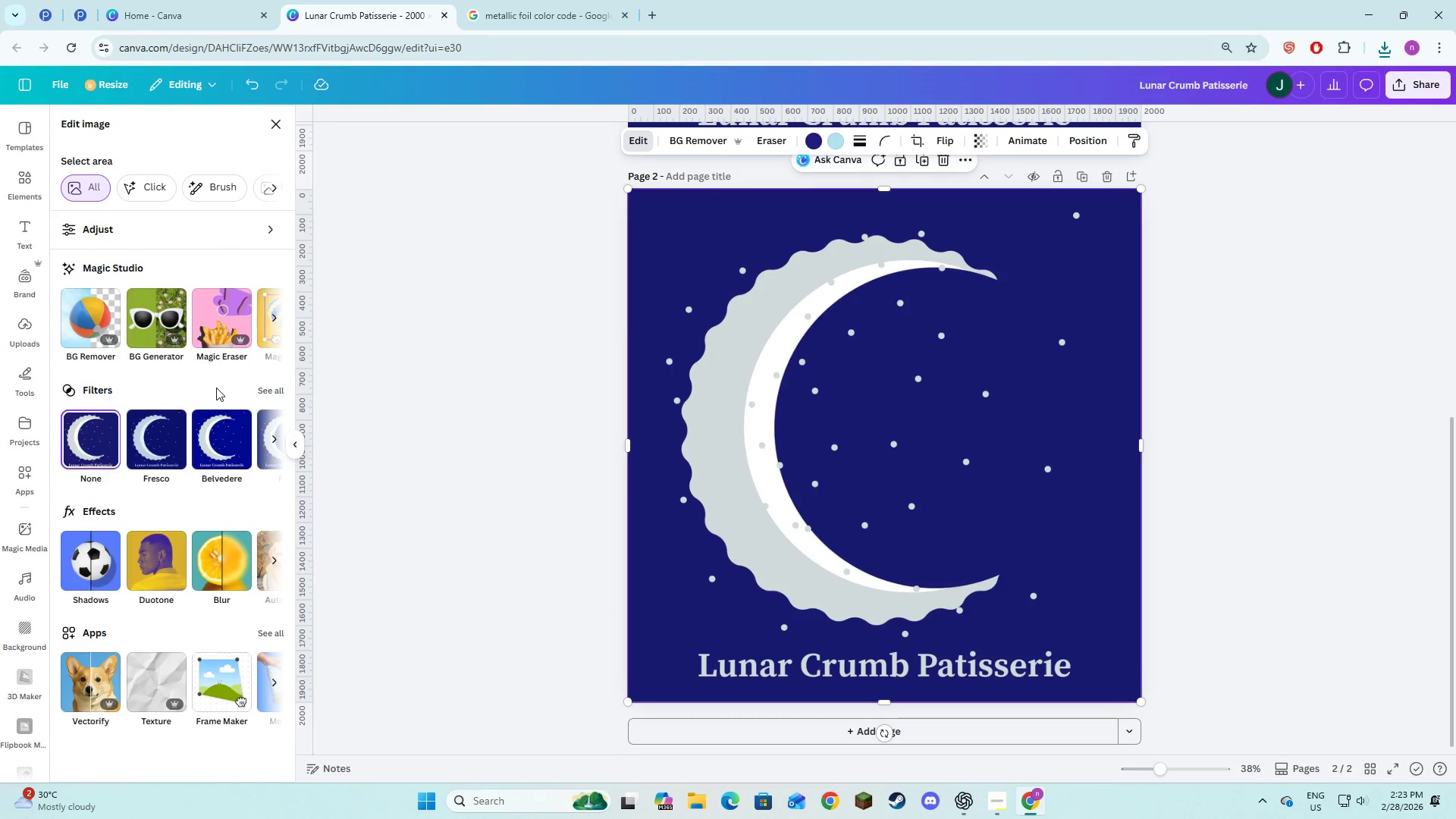 
left_click([262, 387])
 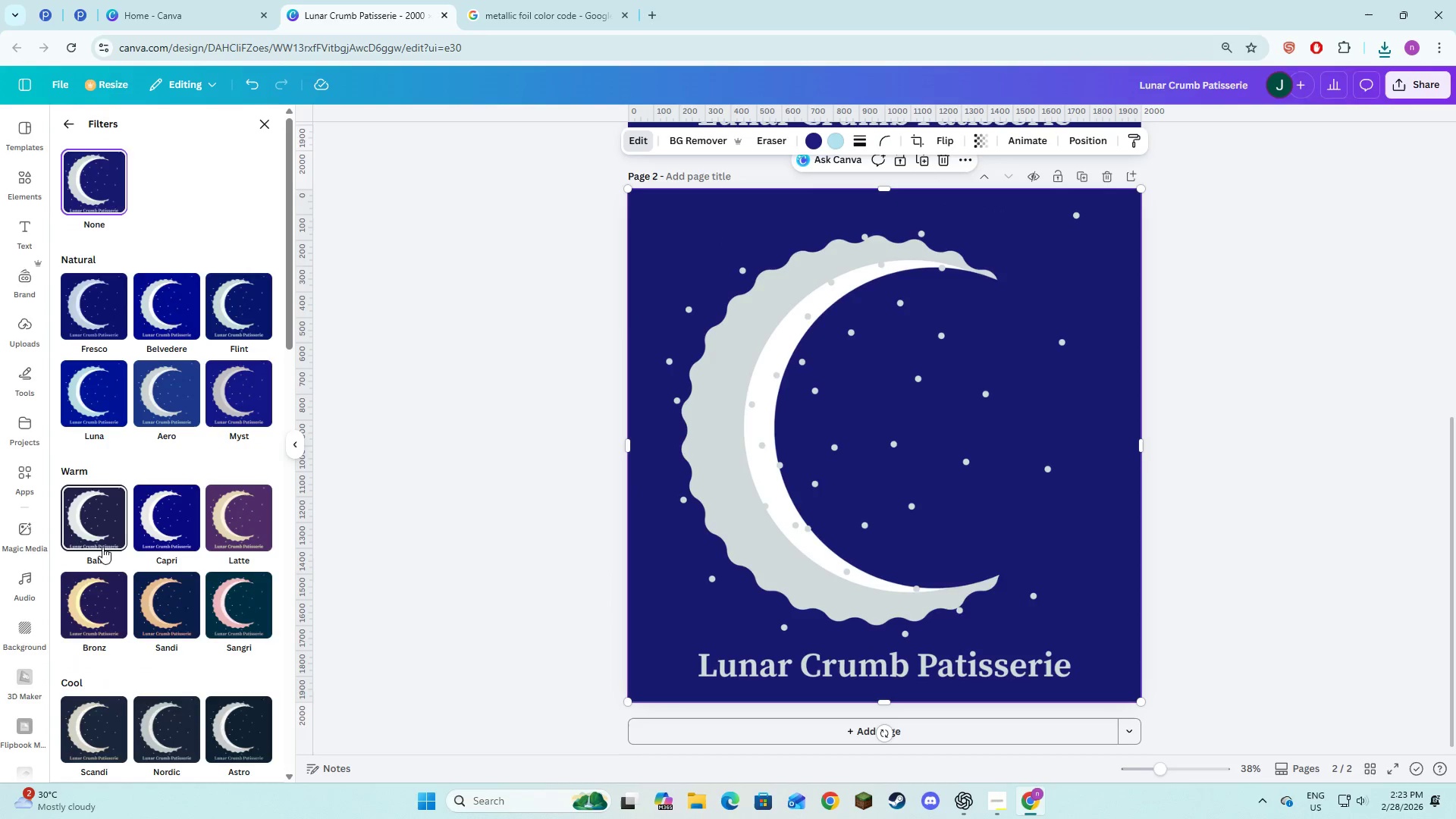 
scroll: coordinate [98, 635], scroll_direction: down, amount: 14.0
 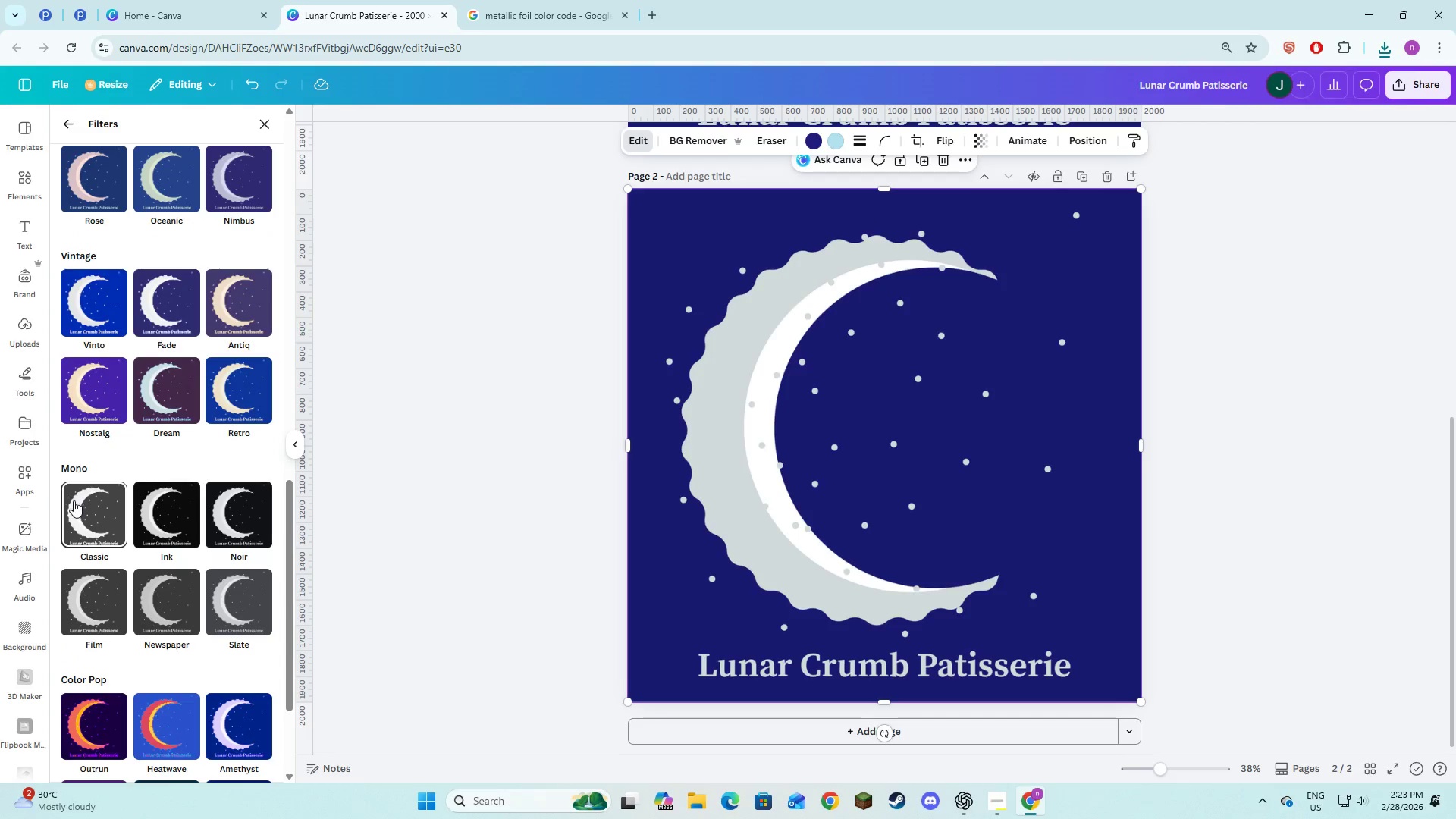 
left_click([74, 501])
 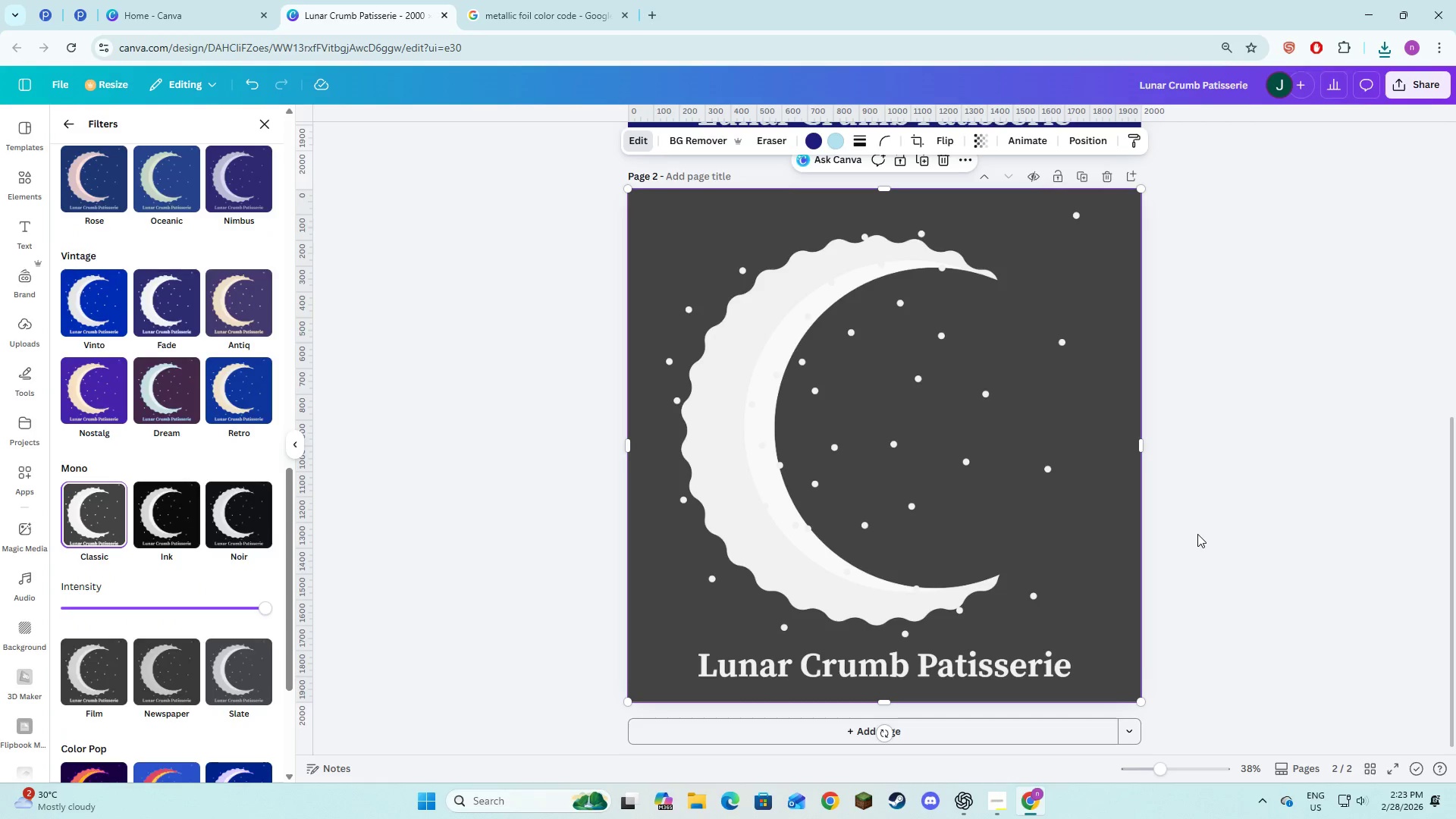 
double_click([1197, 535])
 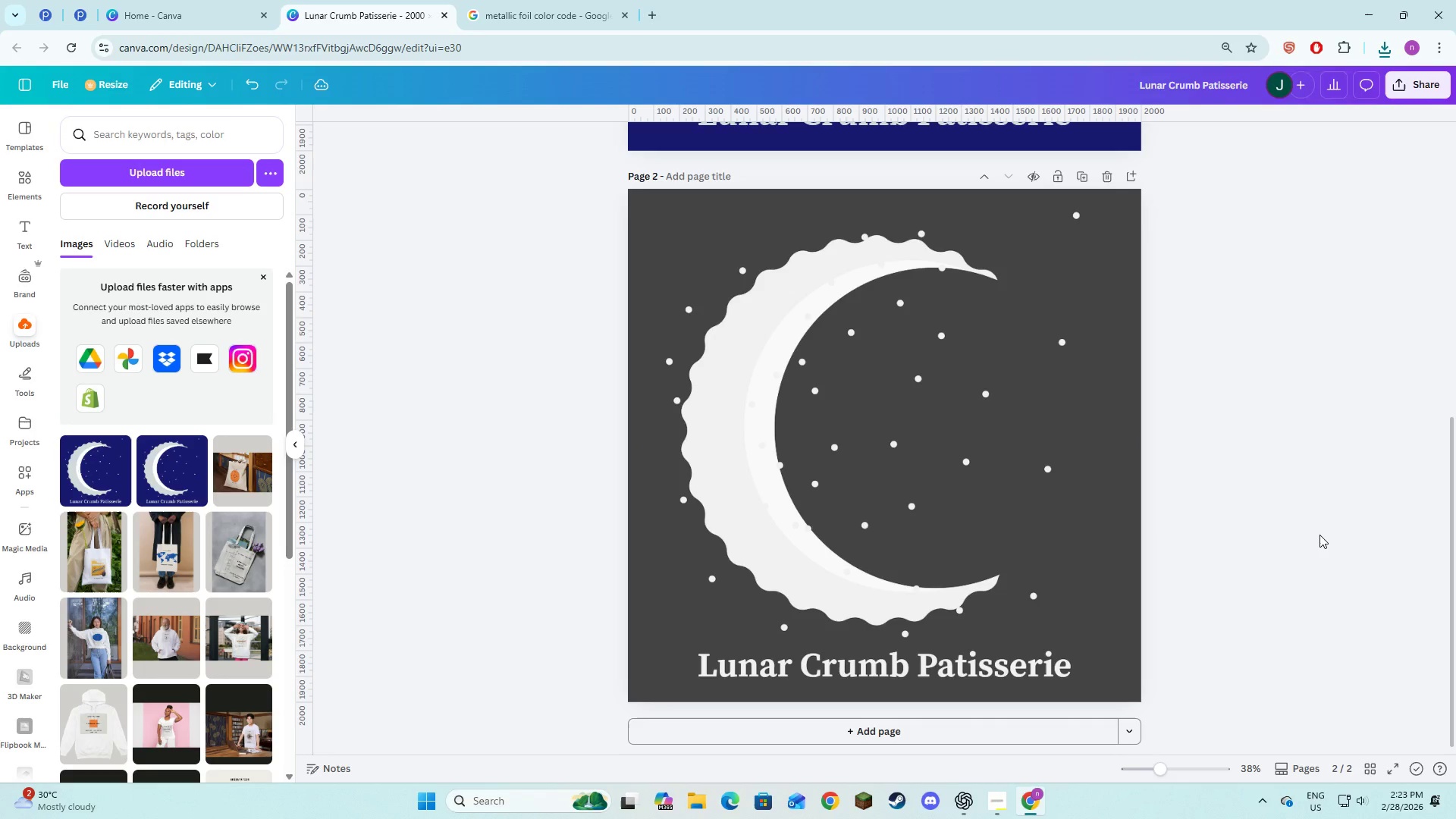 
left_click([1320, 535])
 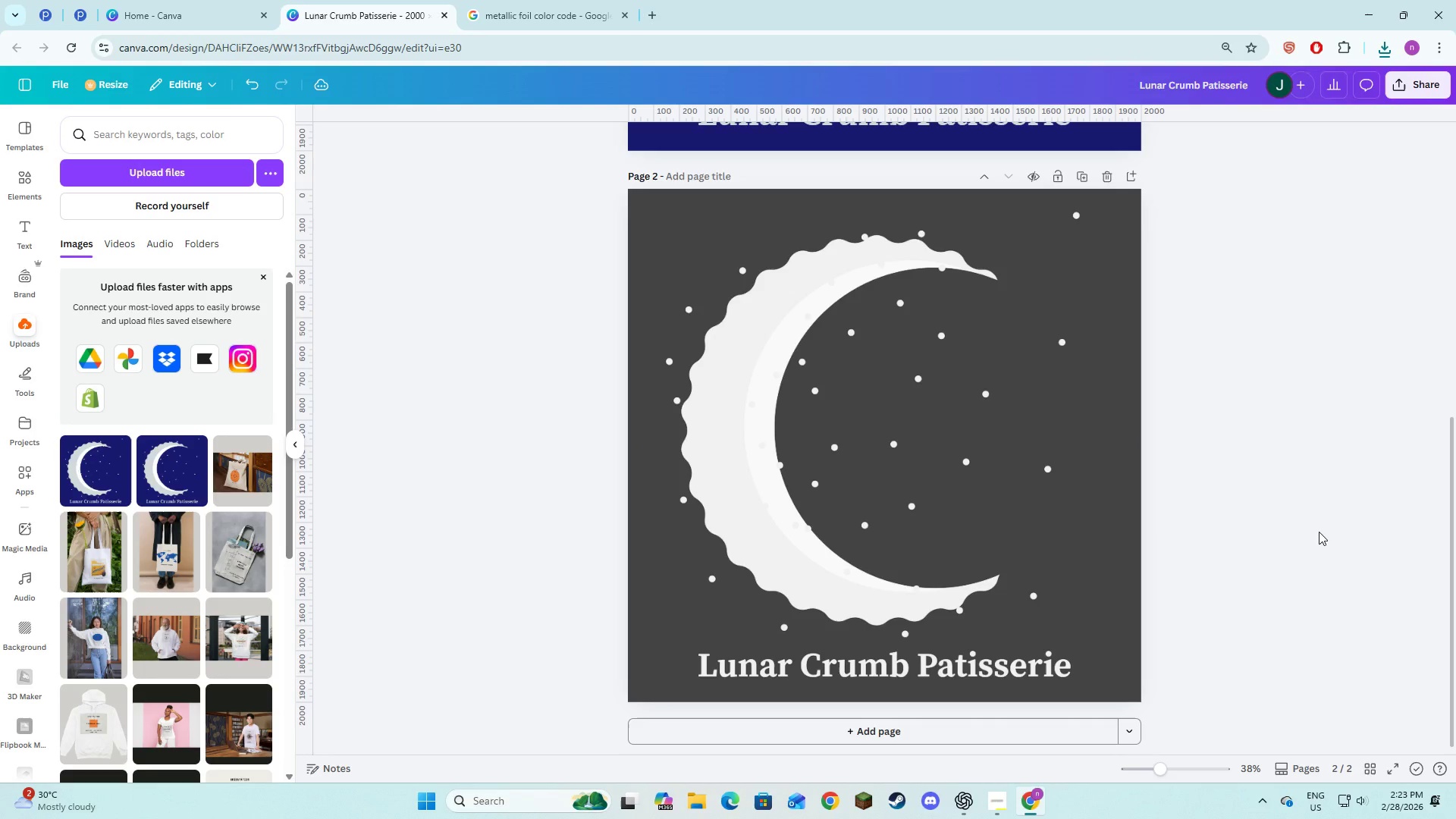 
key(Alt+AltLeft)
 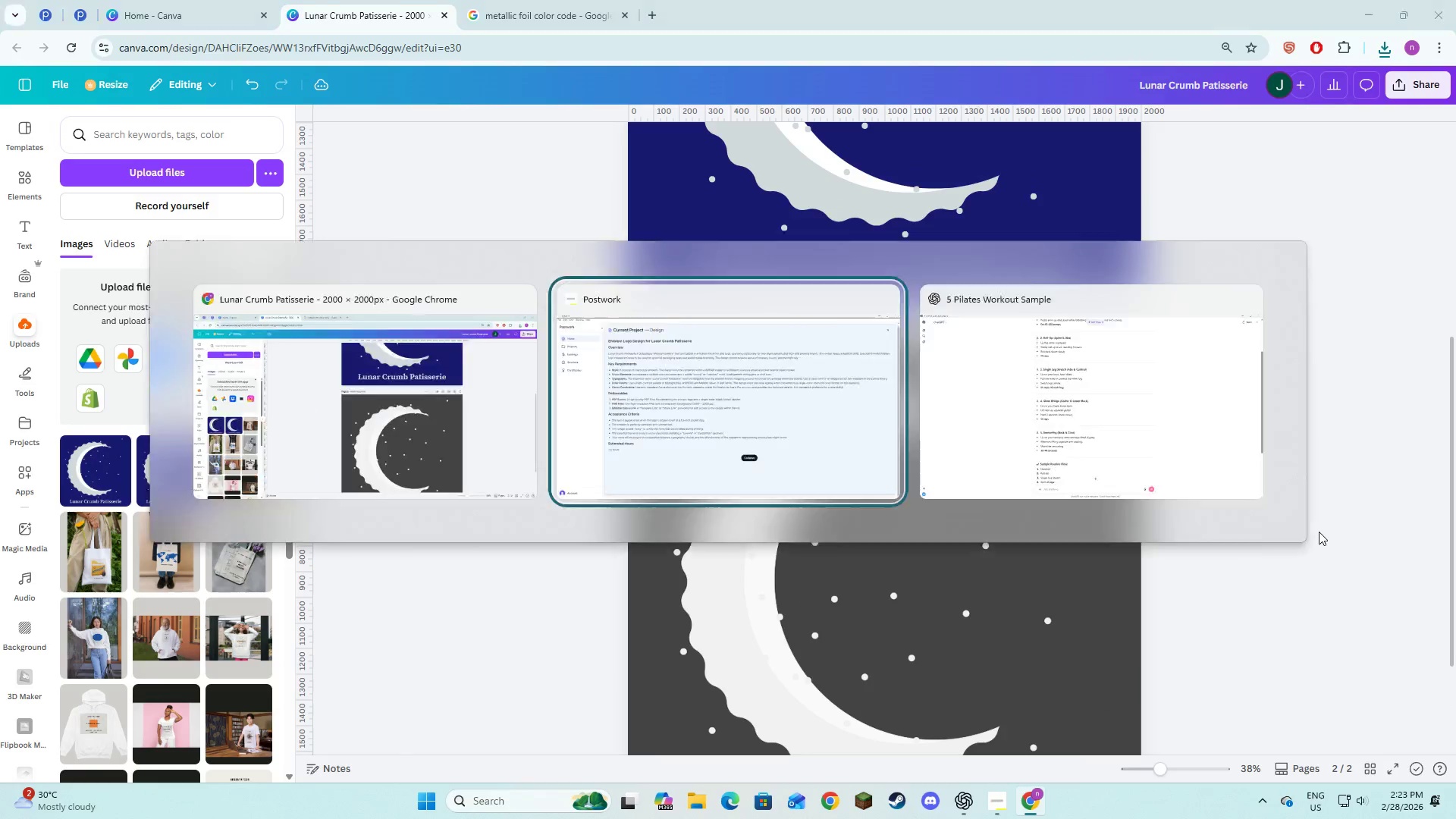 
key(Alt+Tab)
 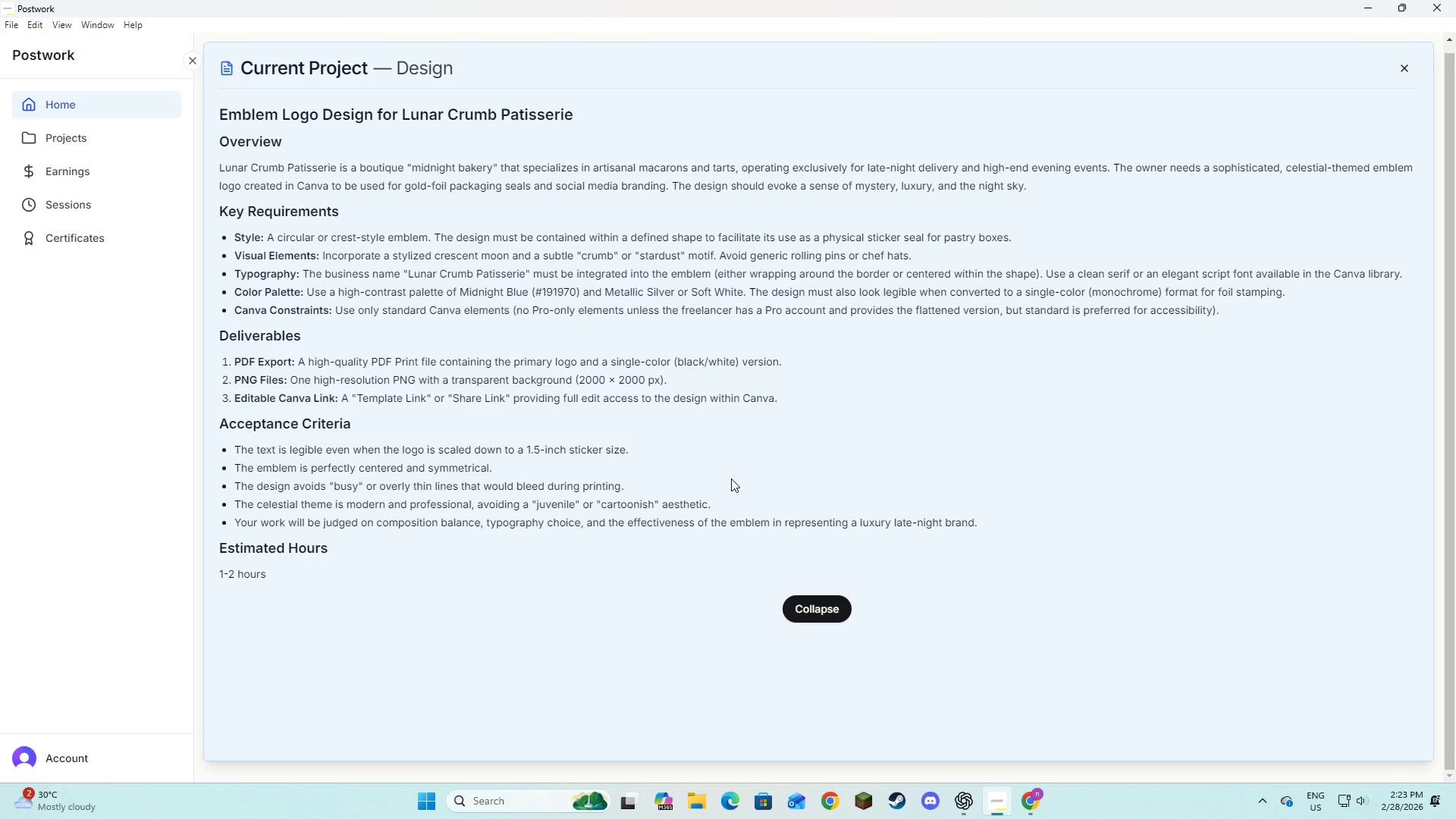 
scroll: coordinate [1319, 532], scroll_direction: up, amount: 2.0